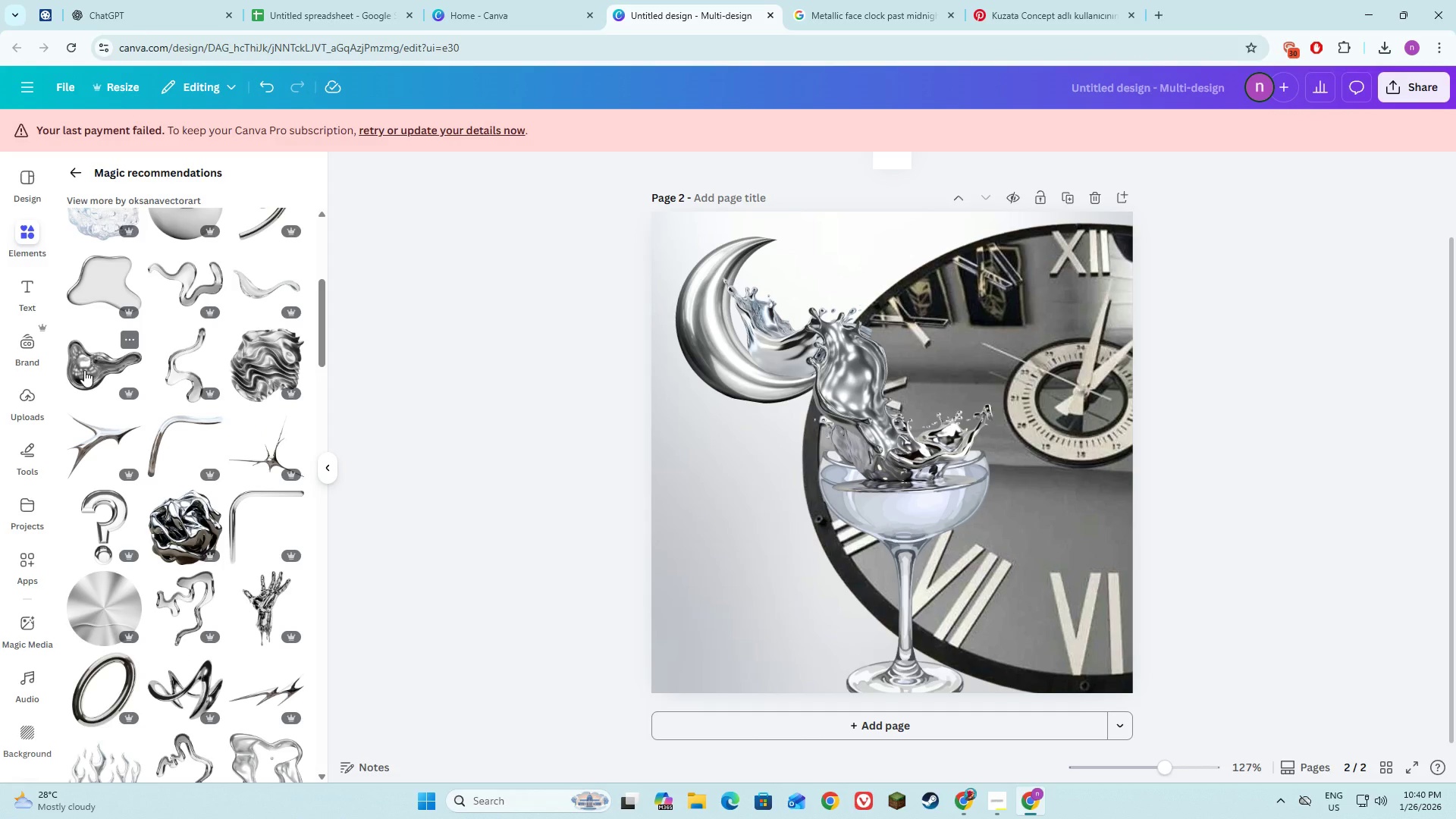 
left_click([84, 370])
 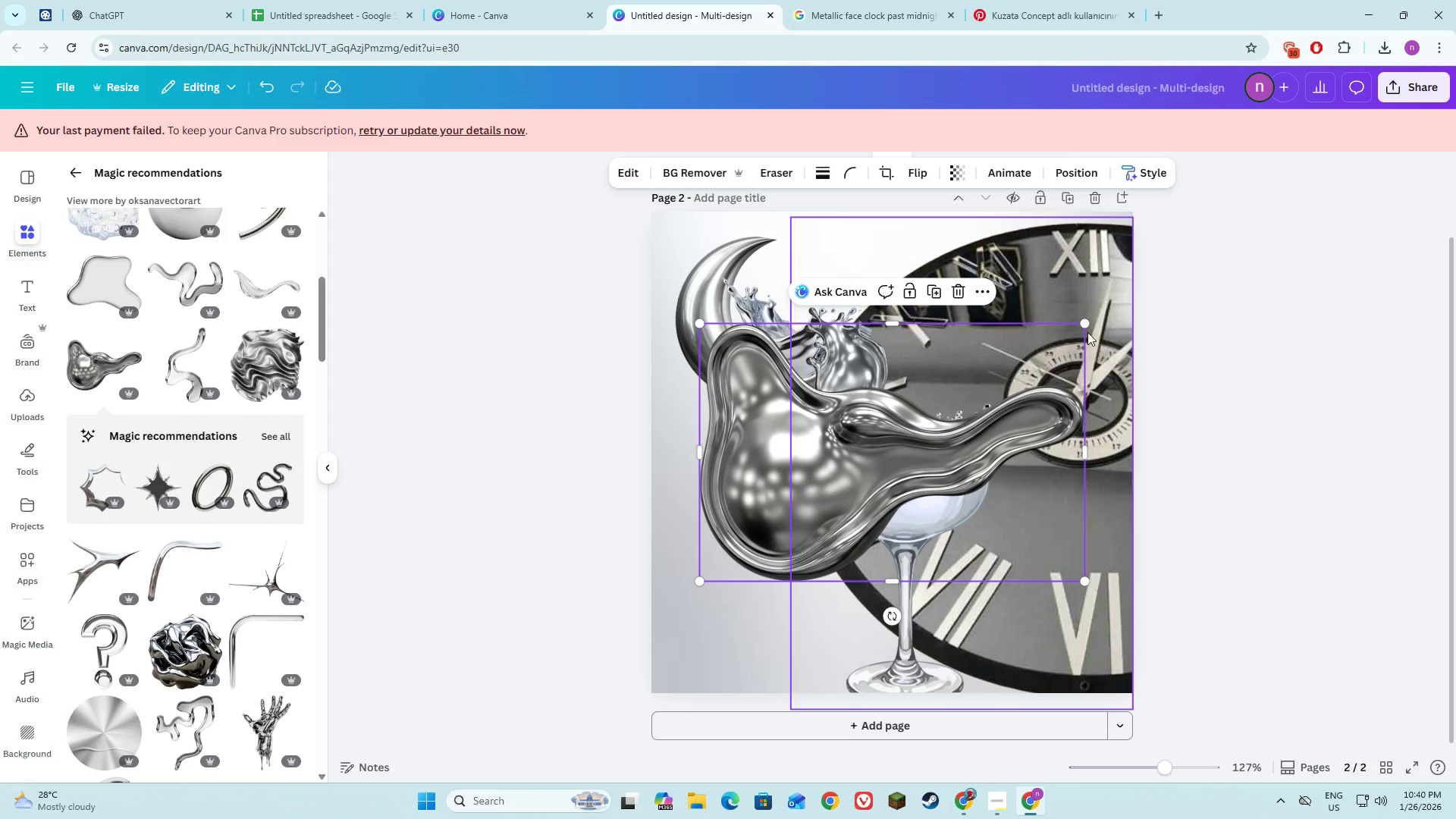 
left_click_drag(start_coordinate=[1086, 326], to_coordinate=[912, 428])
 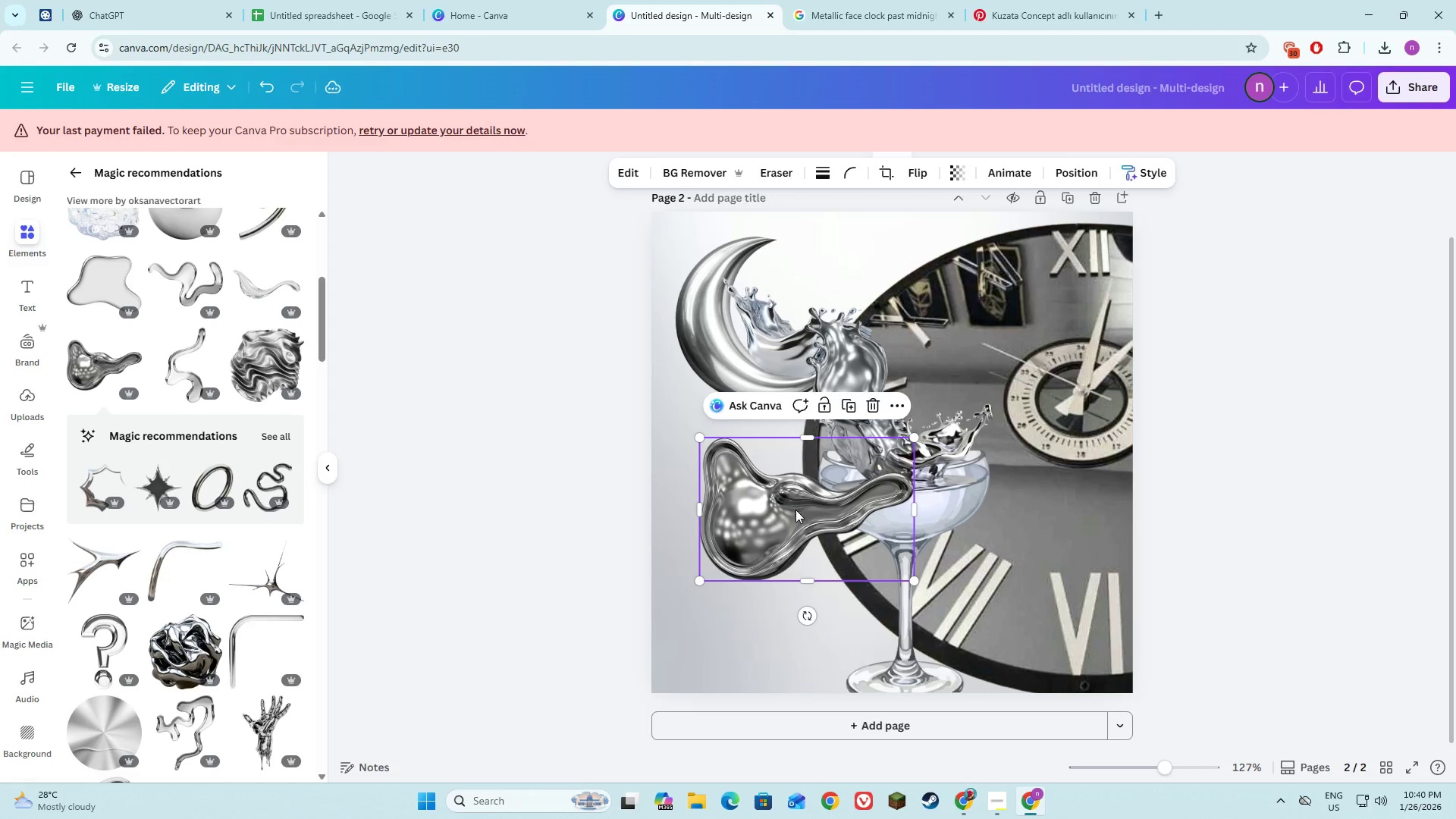 
left_click_drag(start_coordinate=[803, 525], to_coordinate=[953, 502])
 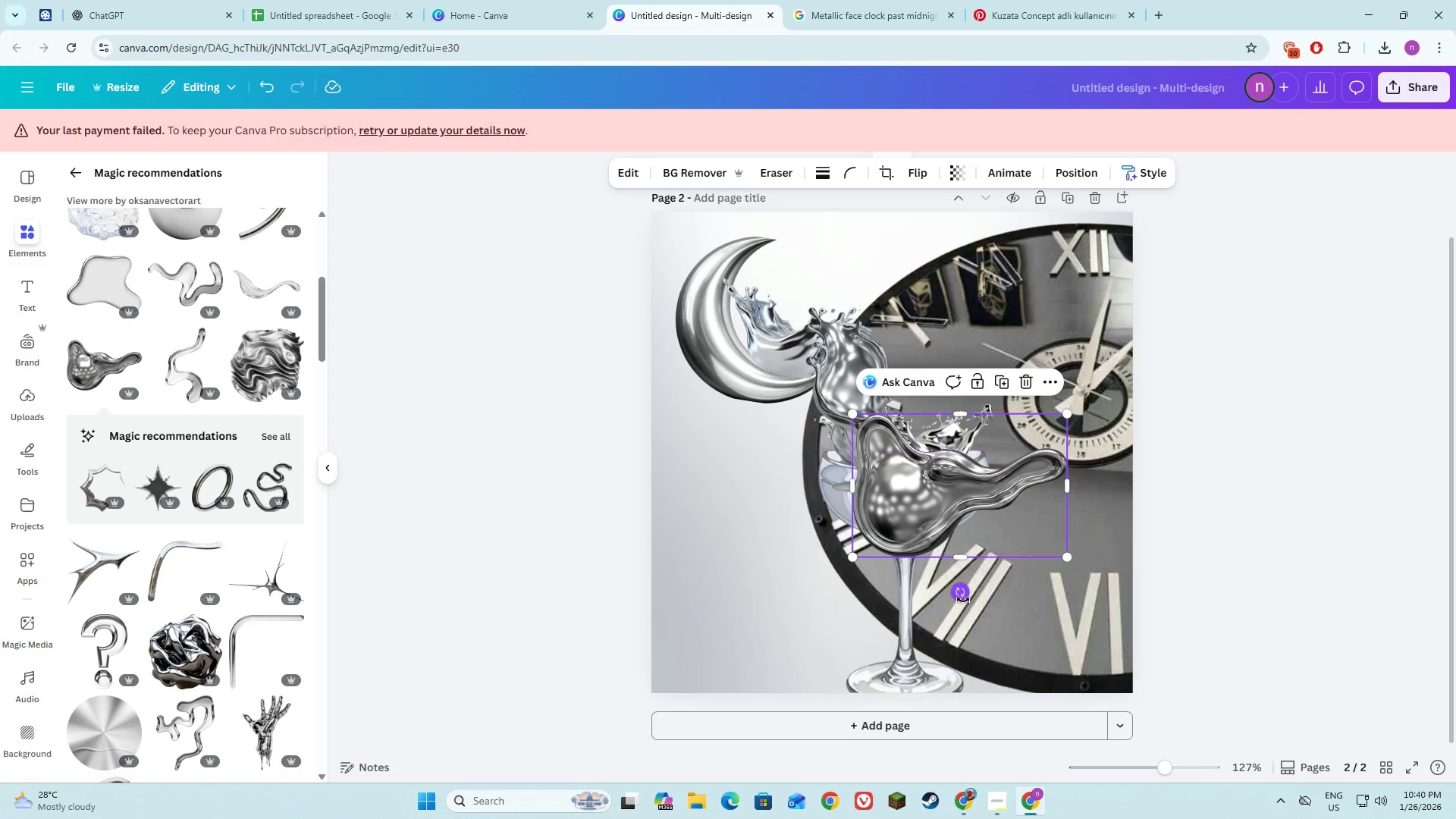 
left_click_drag(start_coordinate=[961, 598], to_coordinate=[978, 557])
 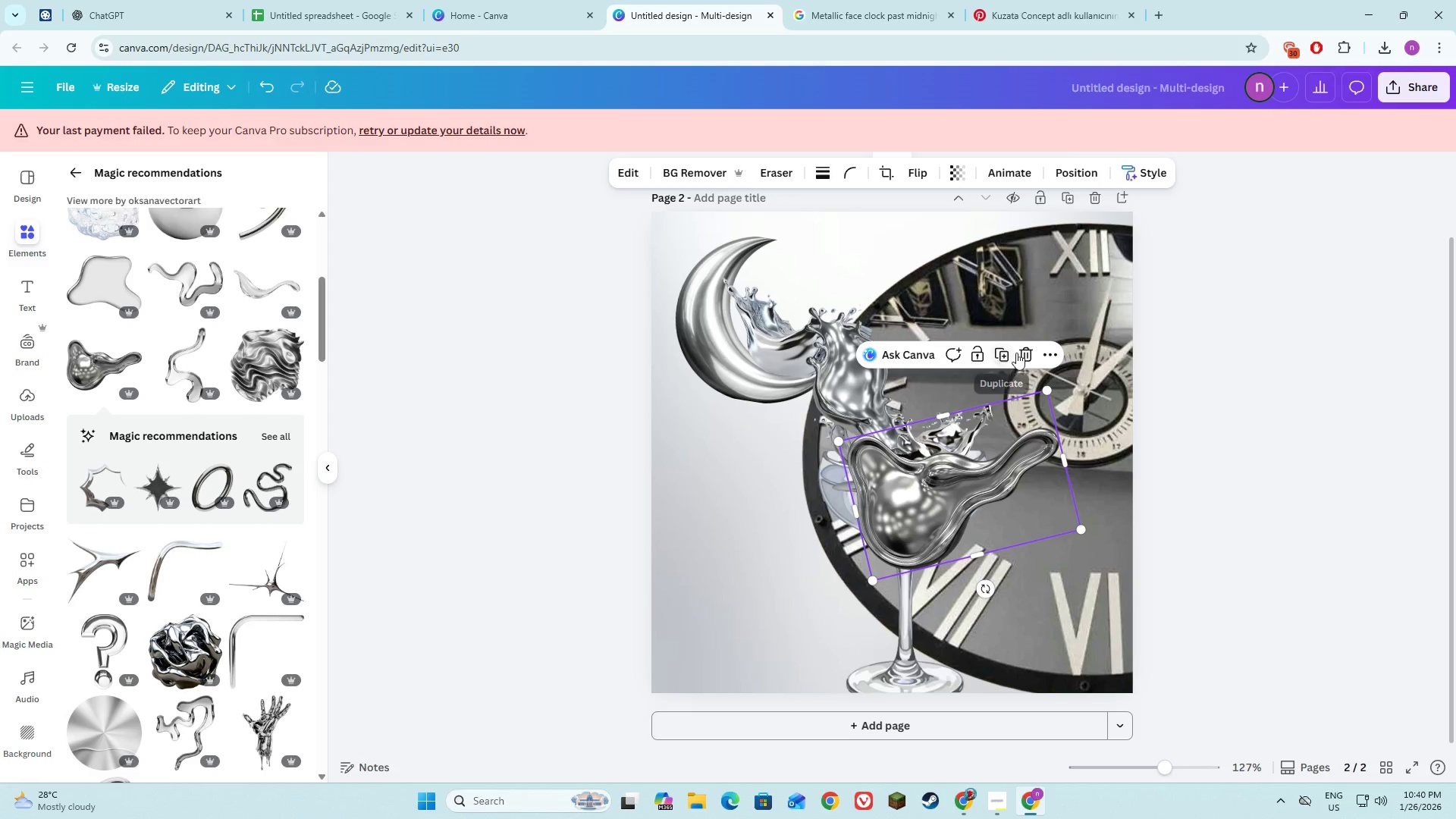 
left_click([1026, 353])
 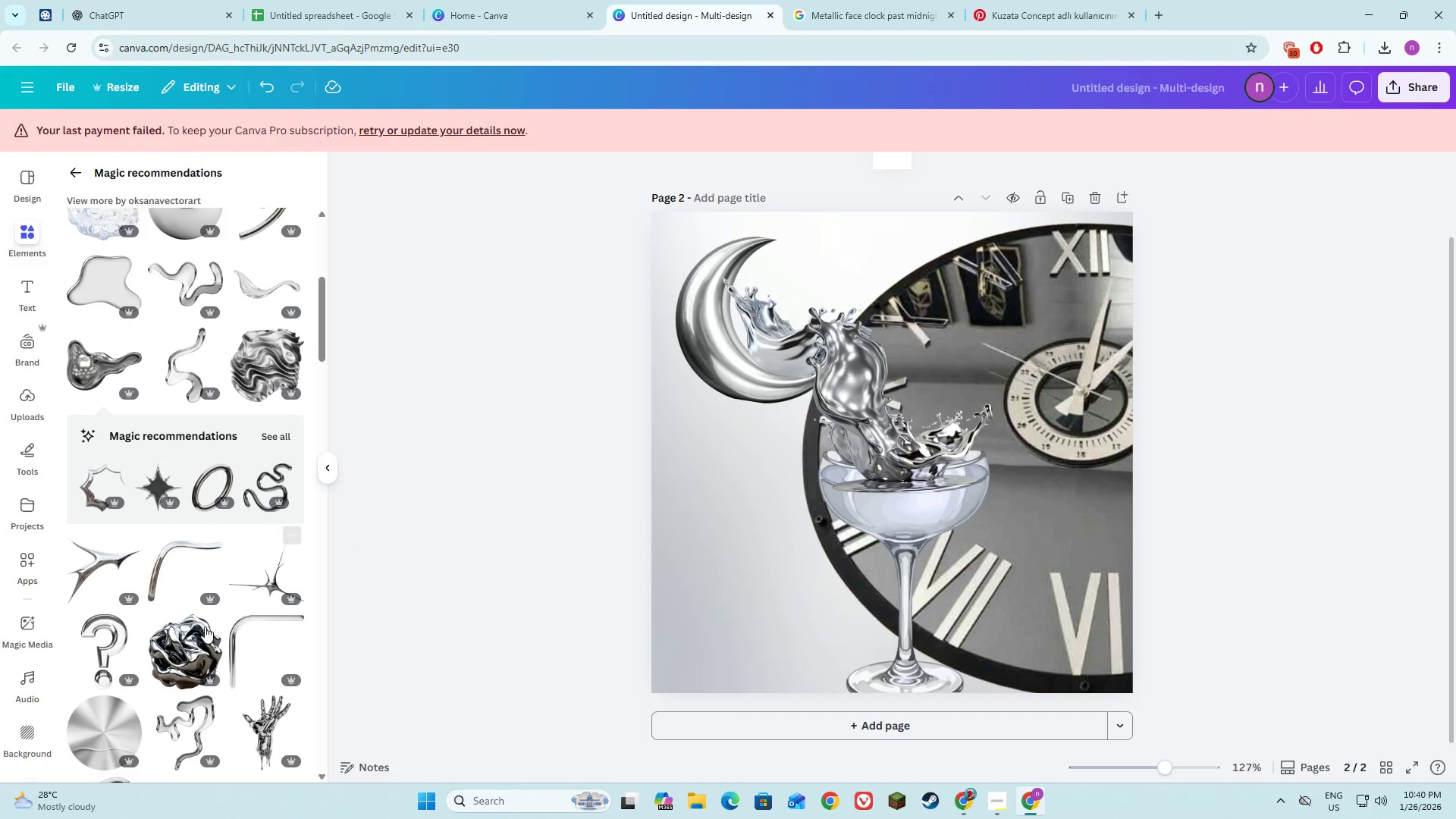 
scroll: coordinate [202, 619], scroll_direction: down, amount: 9.0
 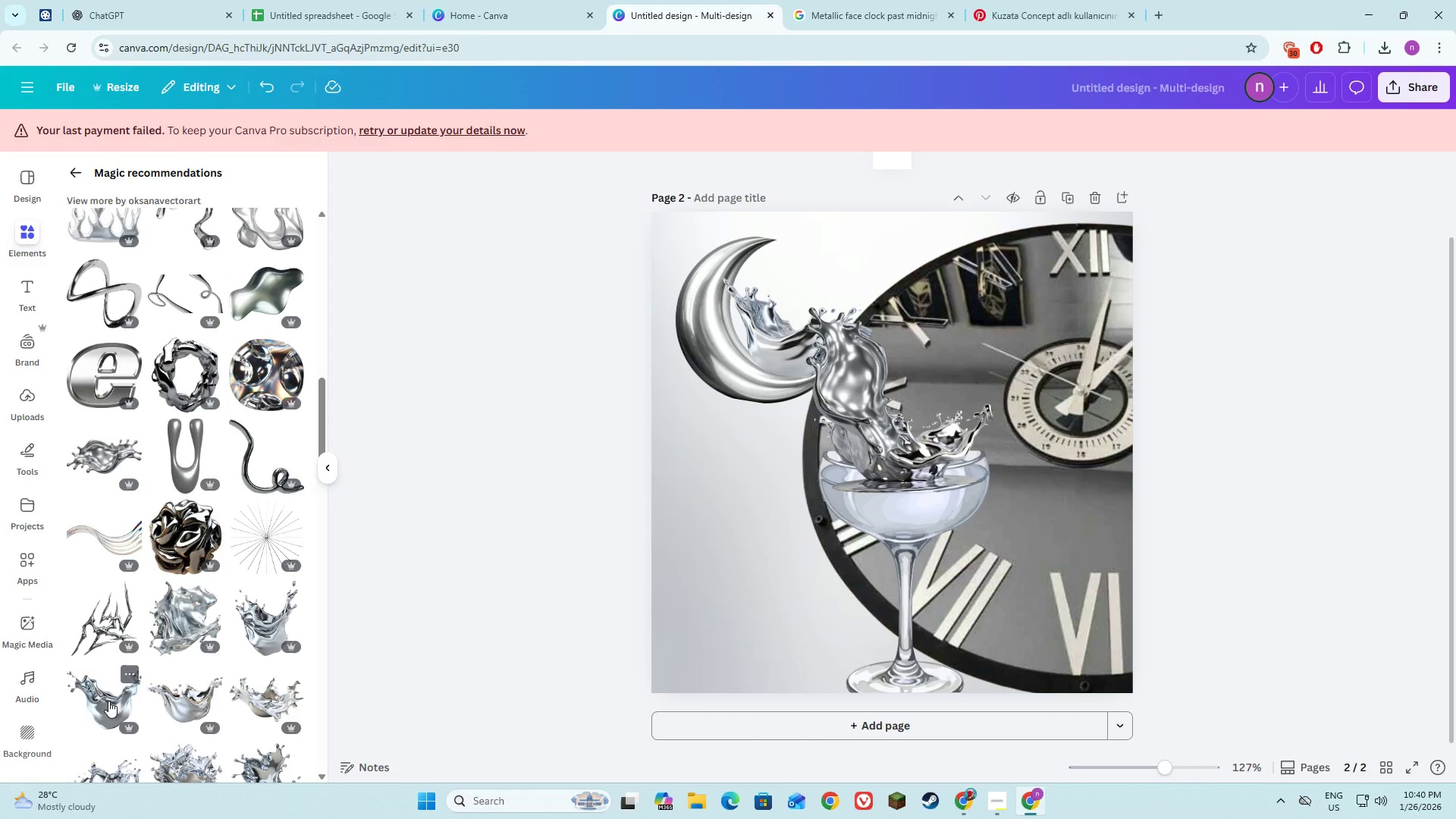 
left_click([174, 708])
 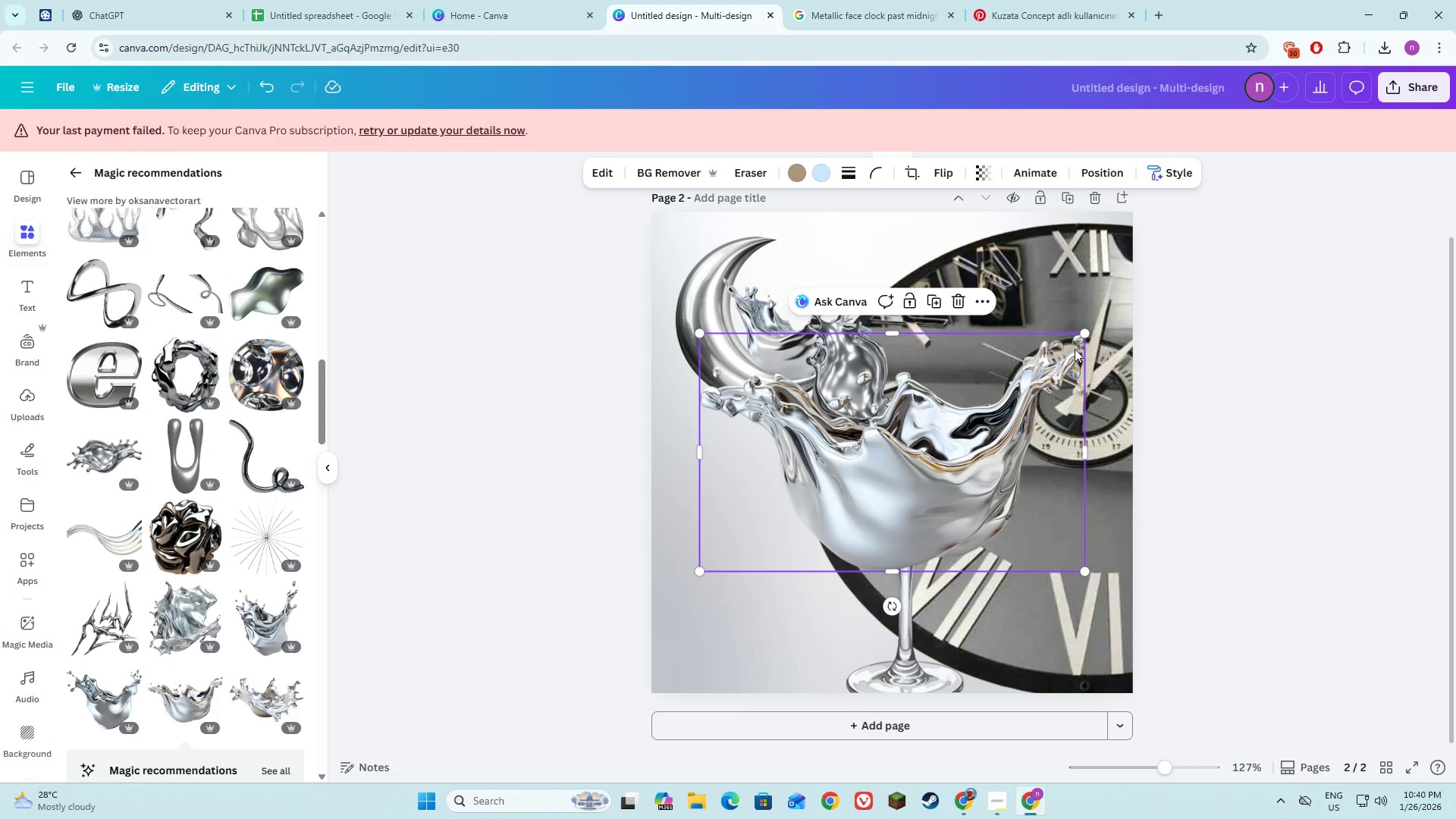 
left_click_drag(start_coordinate=[1081, 336], to_coordinate=[913, 466])
 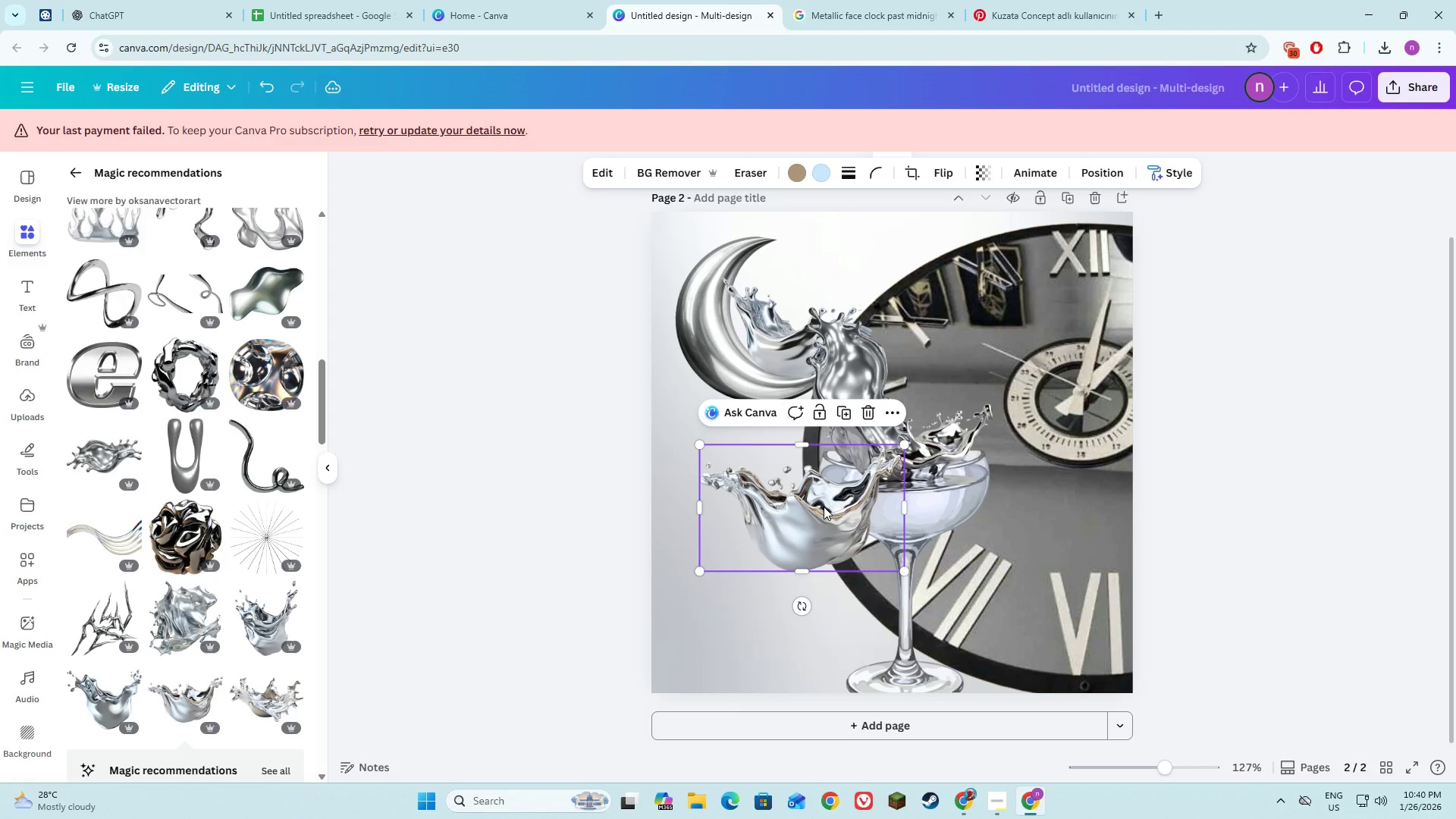 
left_click_drag(start_coordinate=[824, 510], to_coordinate=[931, 484])
 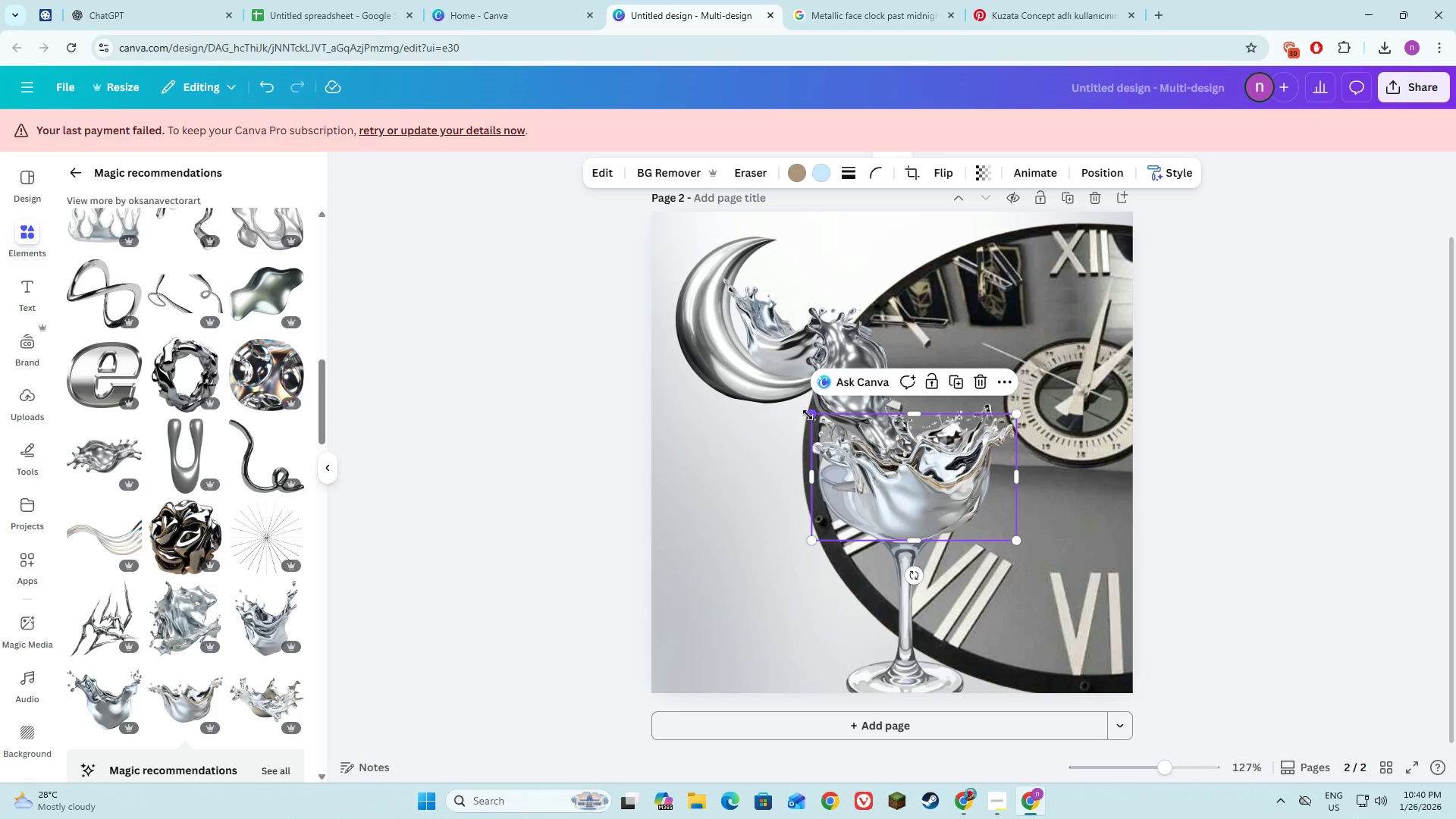 
left_click_drag(start_coordinate=[808, 418], to_coordinate=[821, 452])
 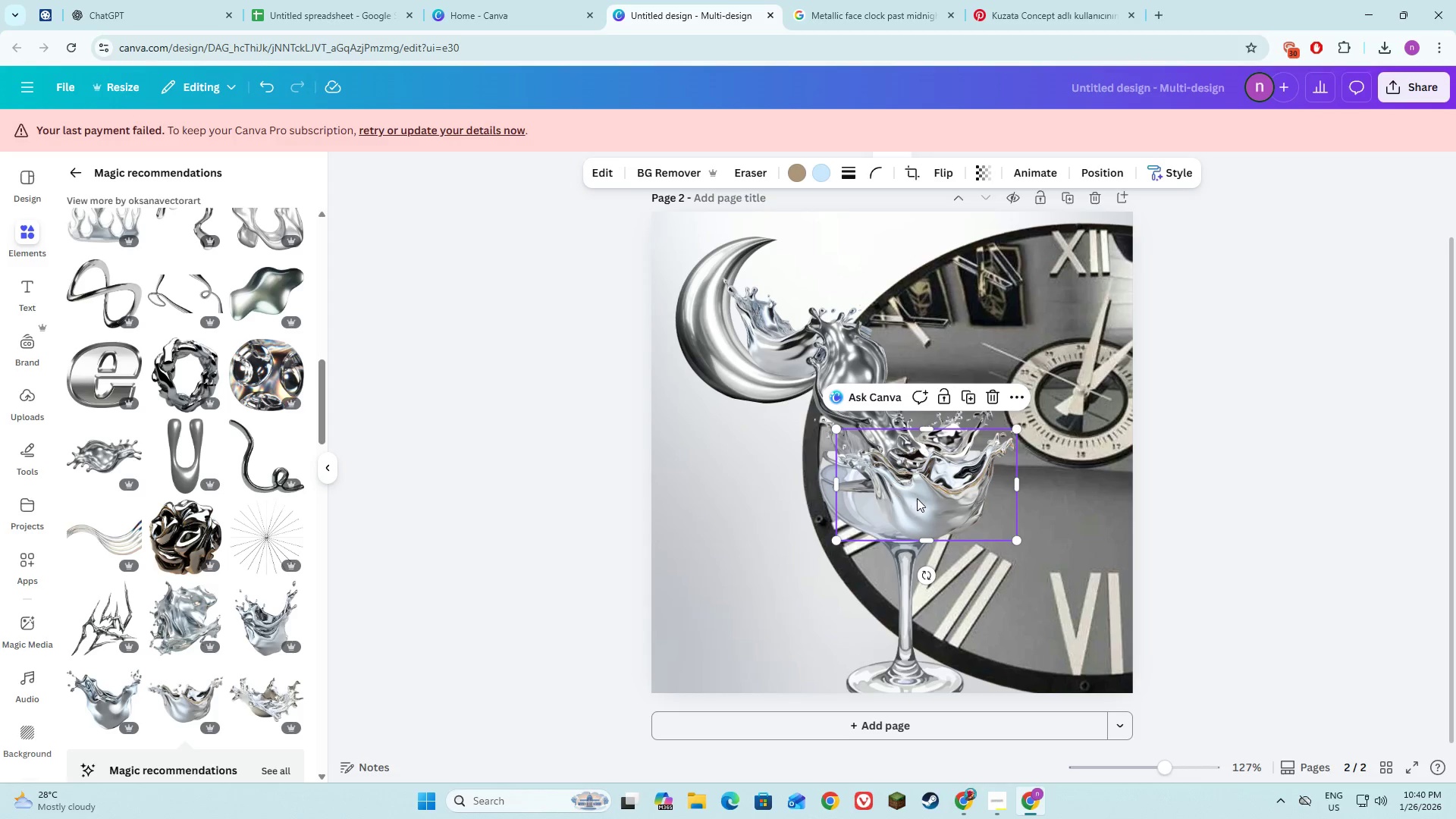 
left_click_drag(start_coordinate=[917, 500], to_coordinate=[896, 507])
 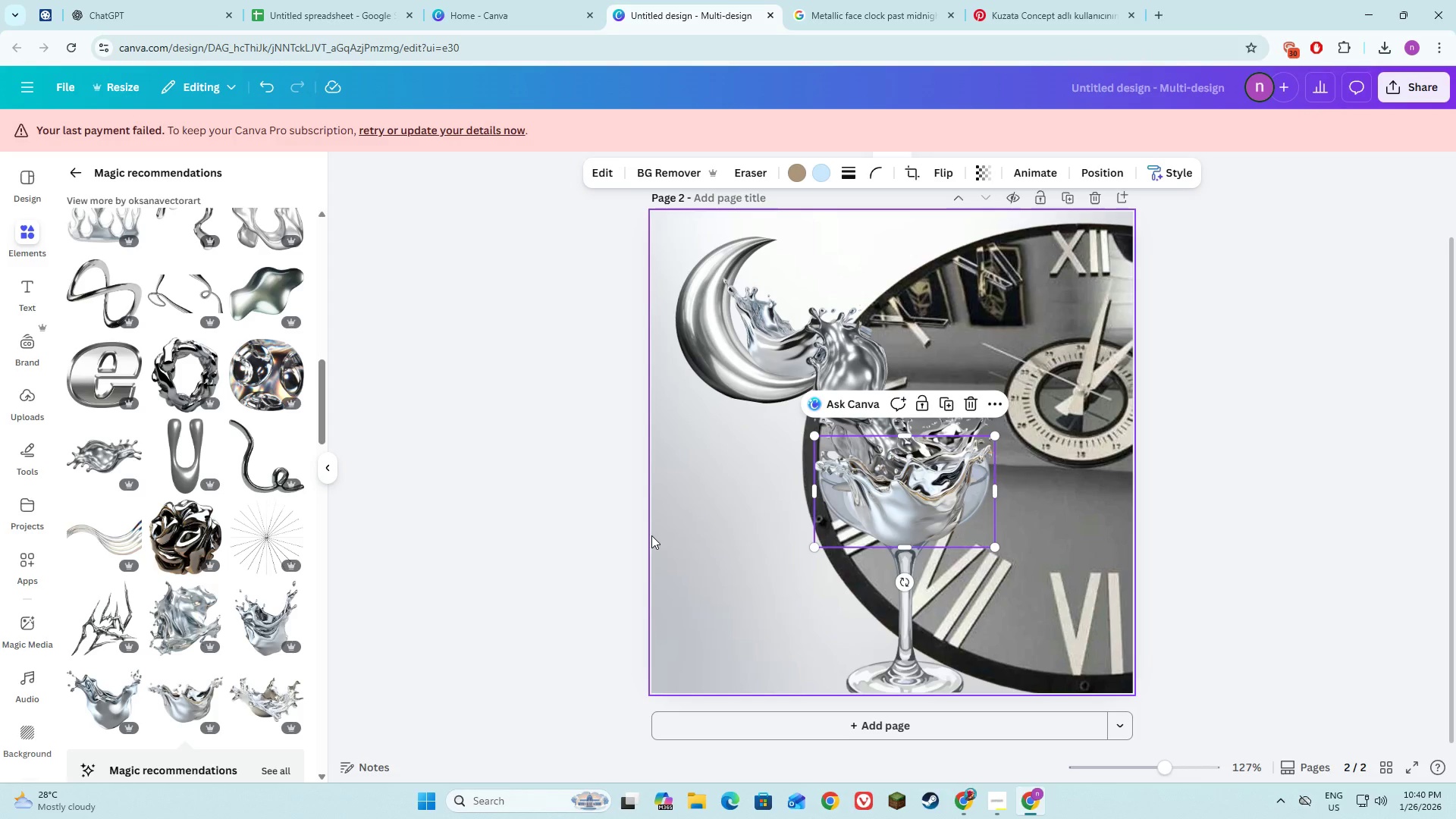 
left_click([651, 535])
 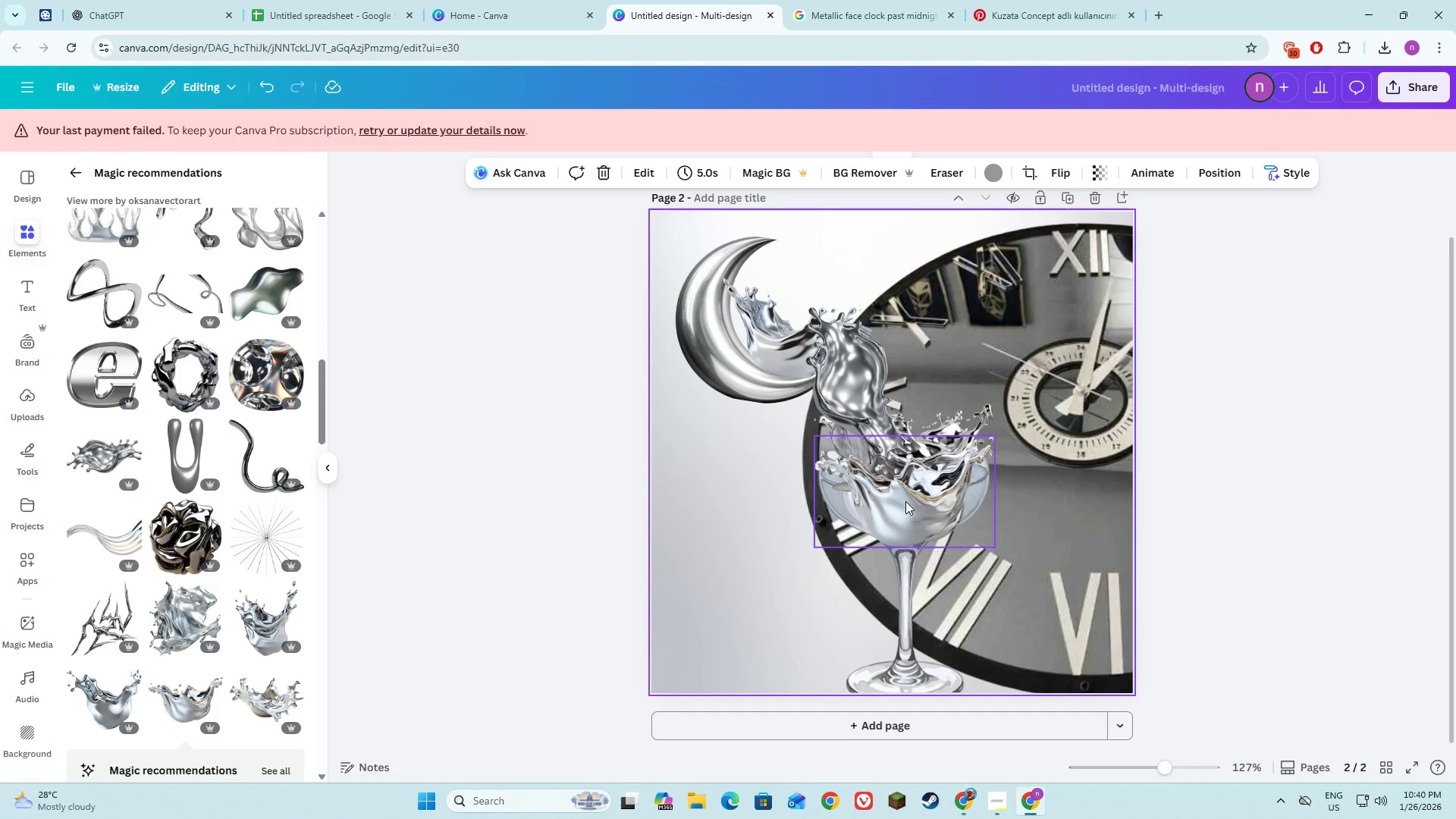 
left_click_drag(start_coordinate=[908, 500], to_coordinate=[907, 494])
 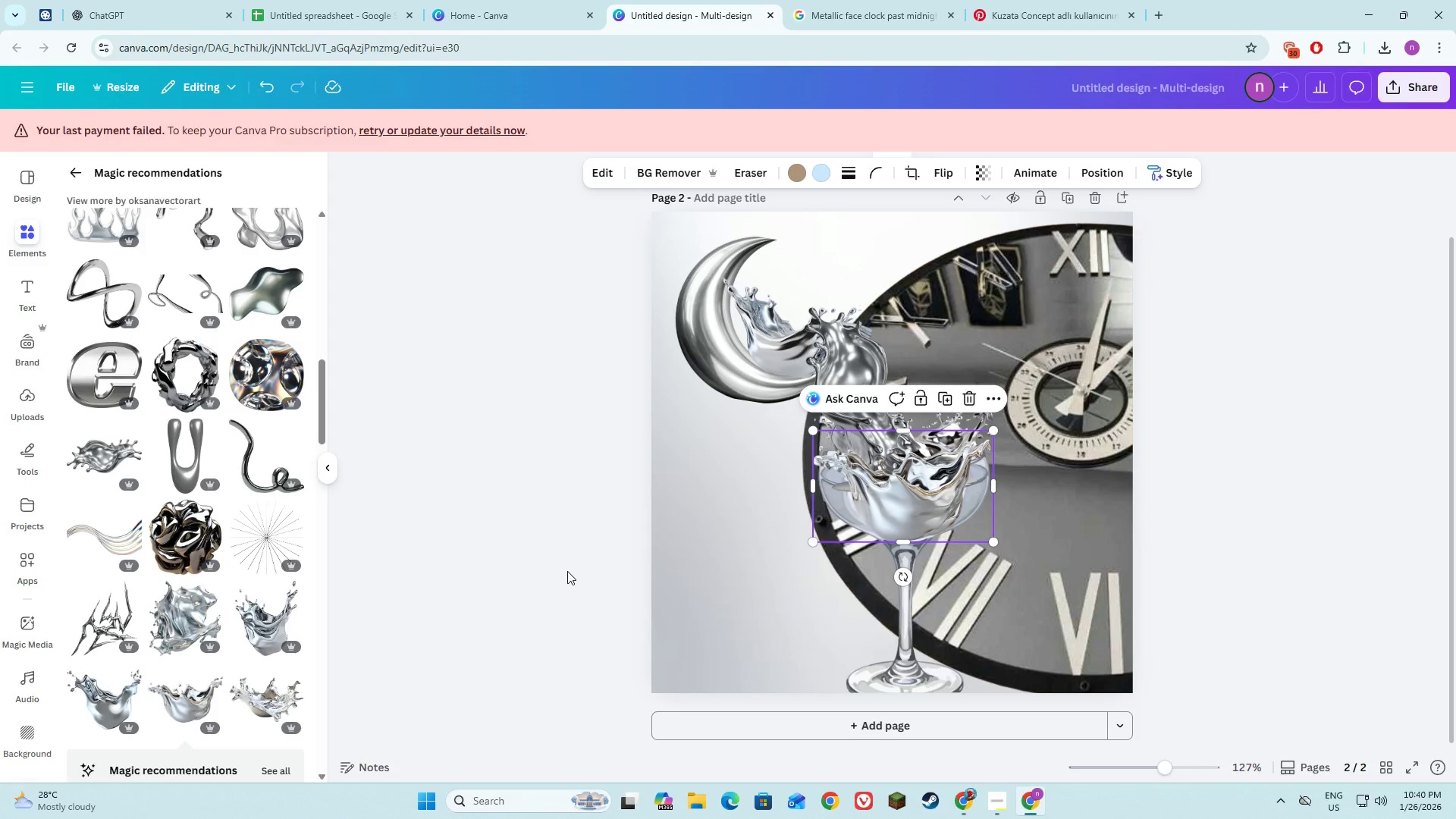 
left_click([567, 571])
 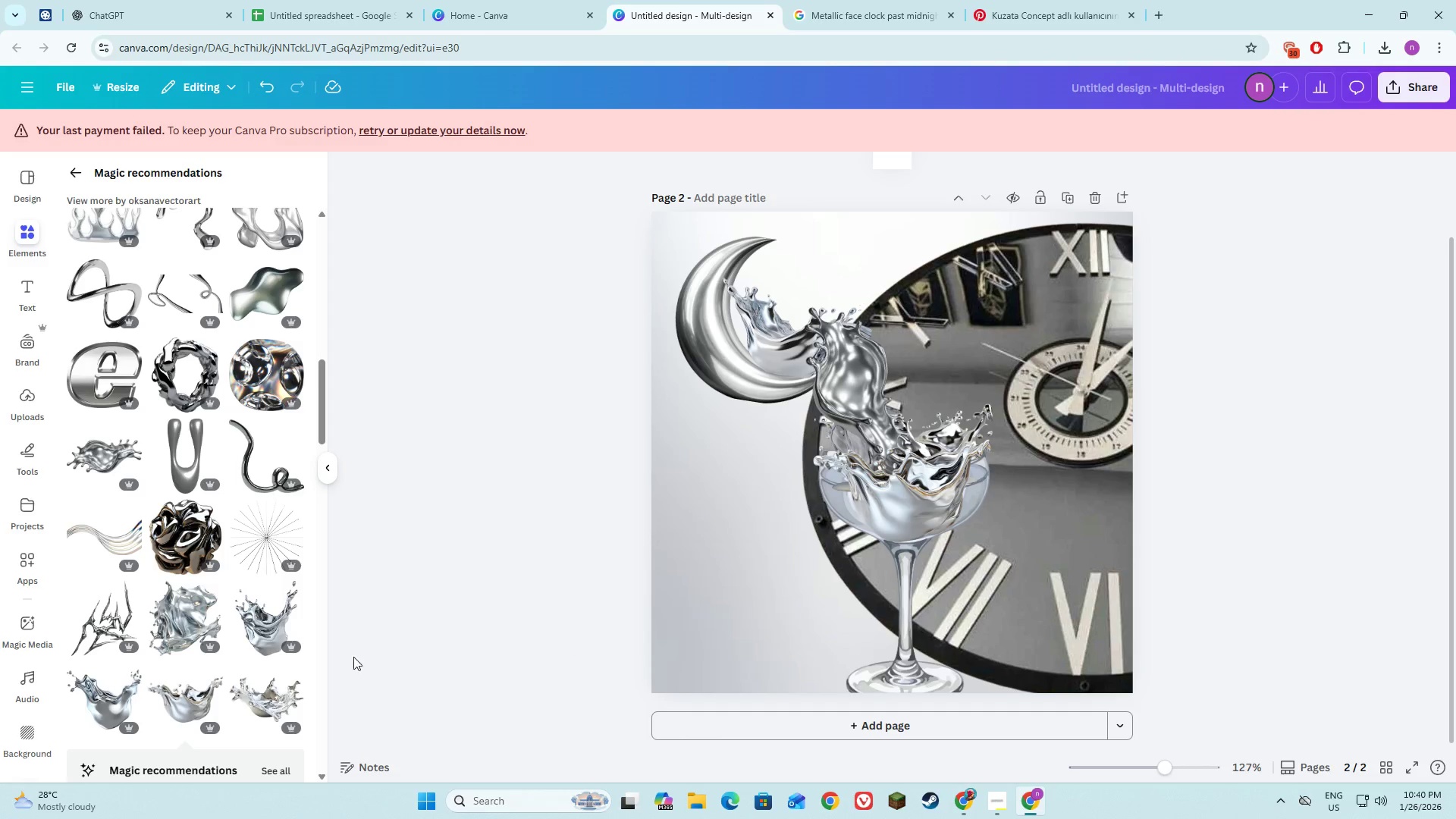 
scroll: coordinate [183, 626], scroll_direction: down, amount: 6.0
 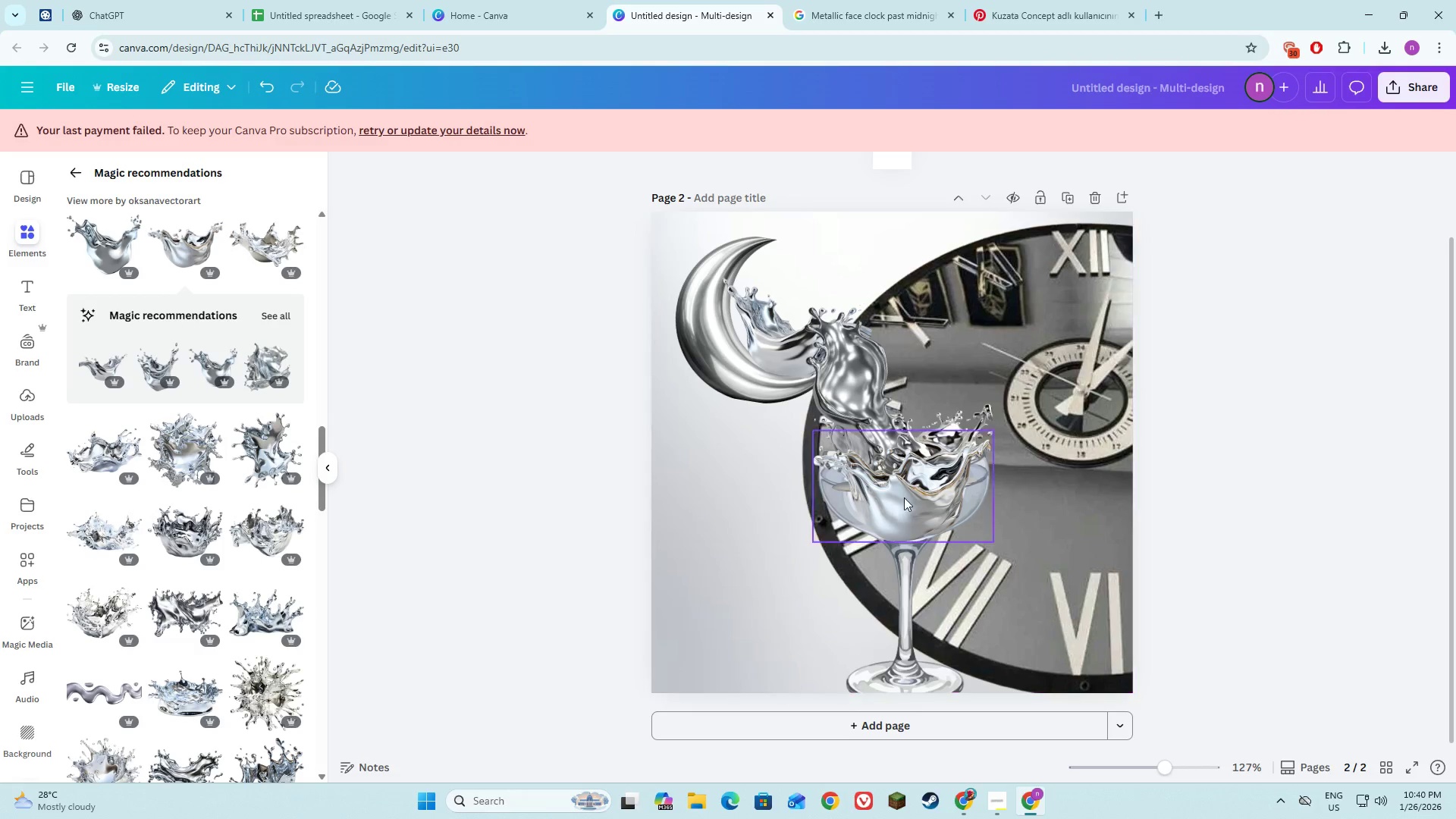 
left_click([922, 488])
 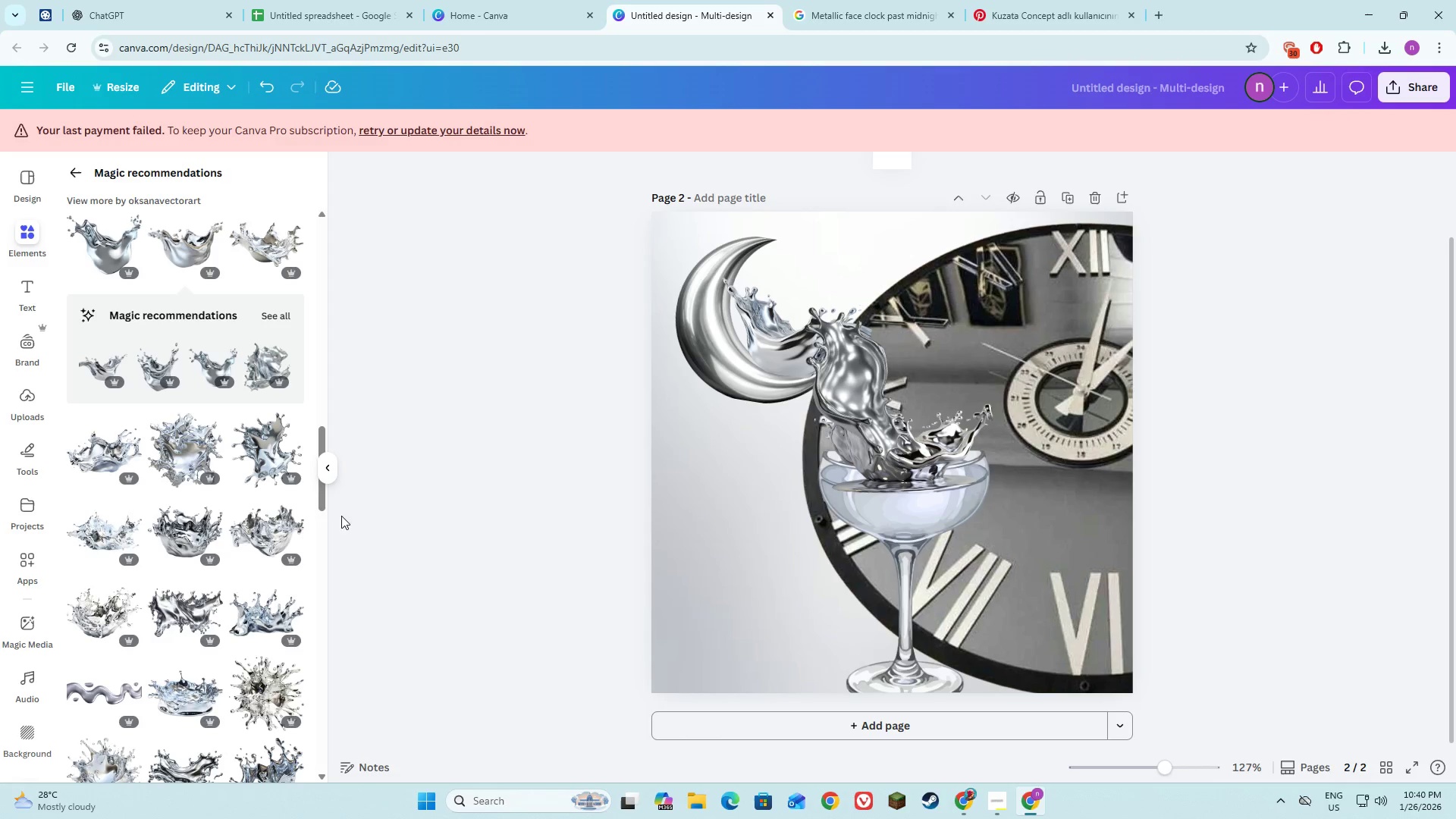 
left_click([183, 530])
 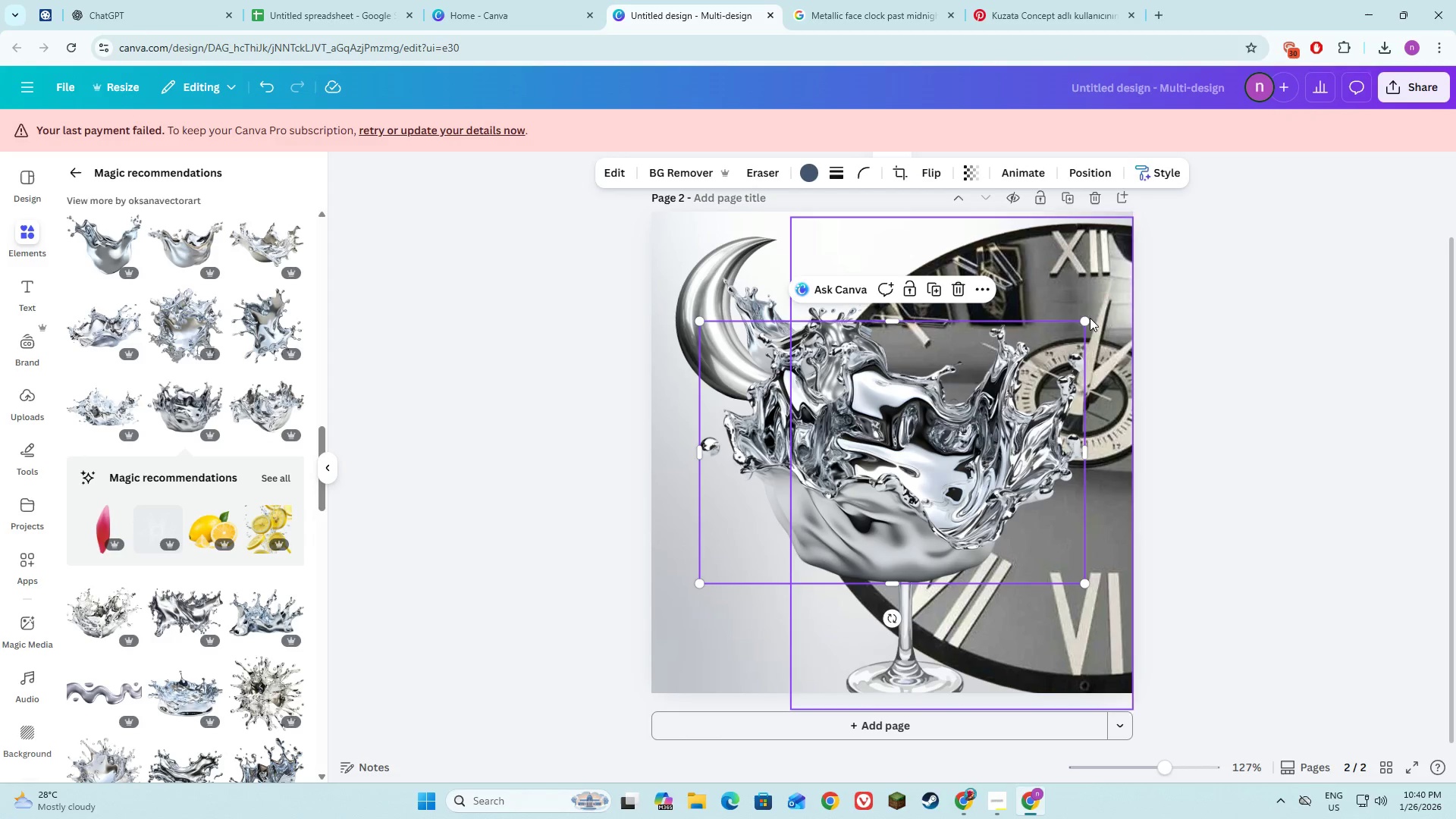 
left_click_drag(start_coordinate=[1086, 323], to_coordinate=[921, 458])
 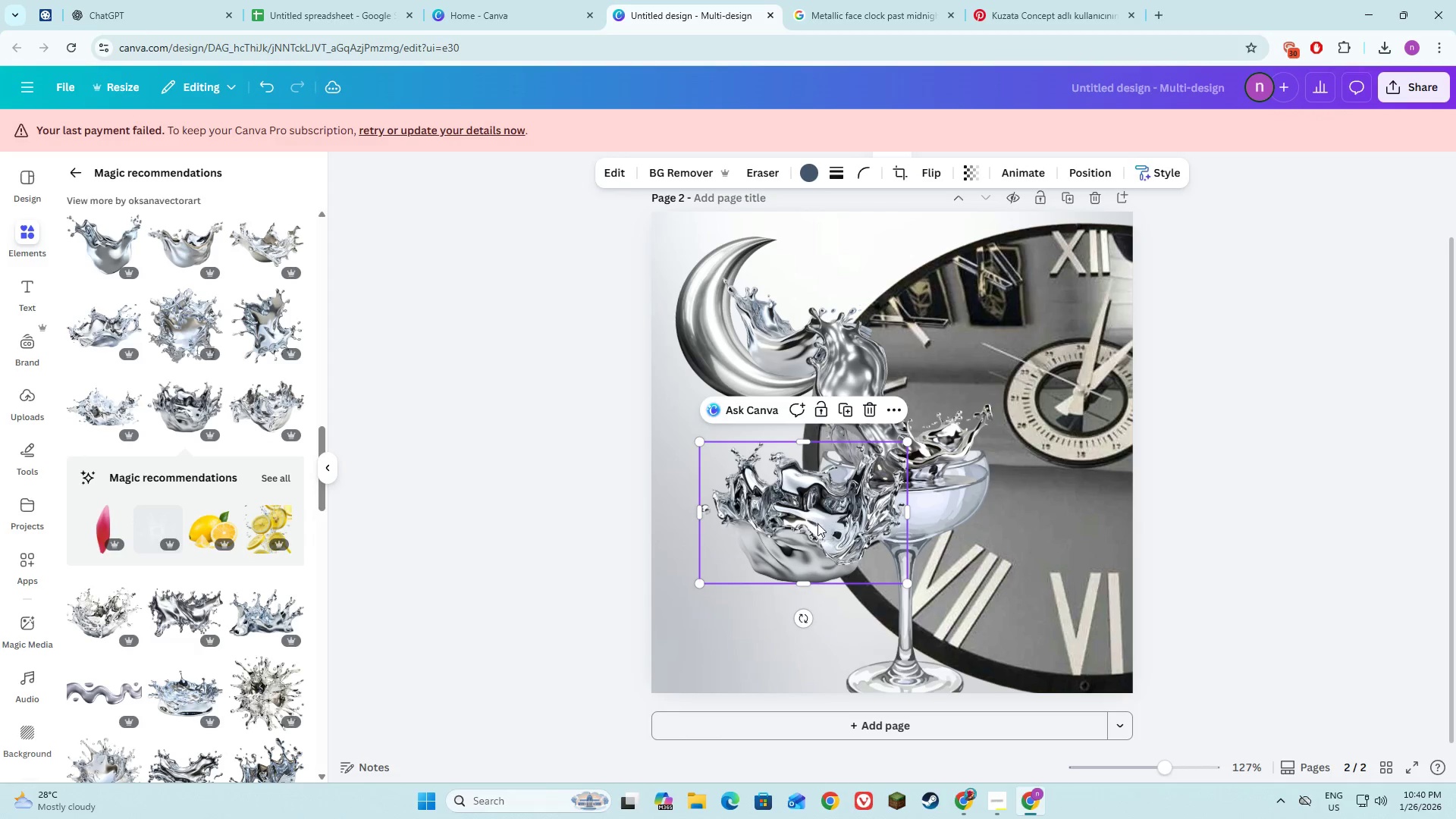 
left_click_drag(start_coordinate=[816, 535], to_coordinate=[913, 492])
 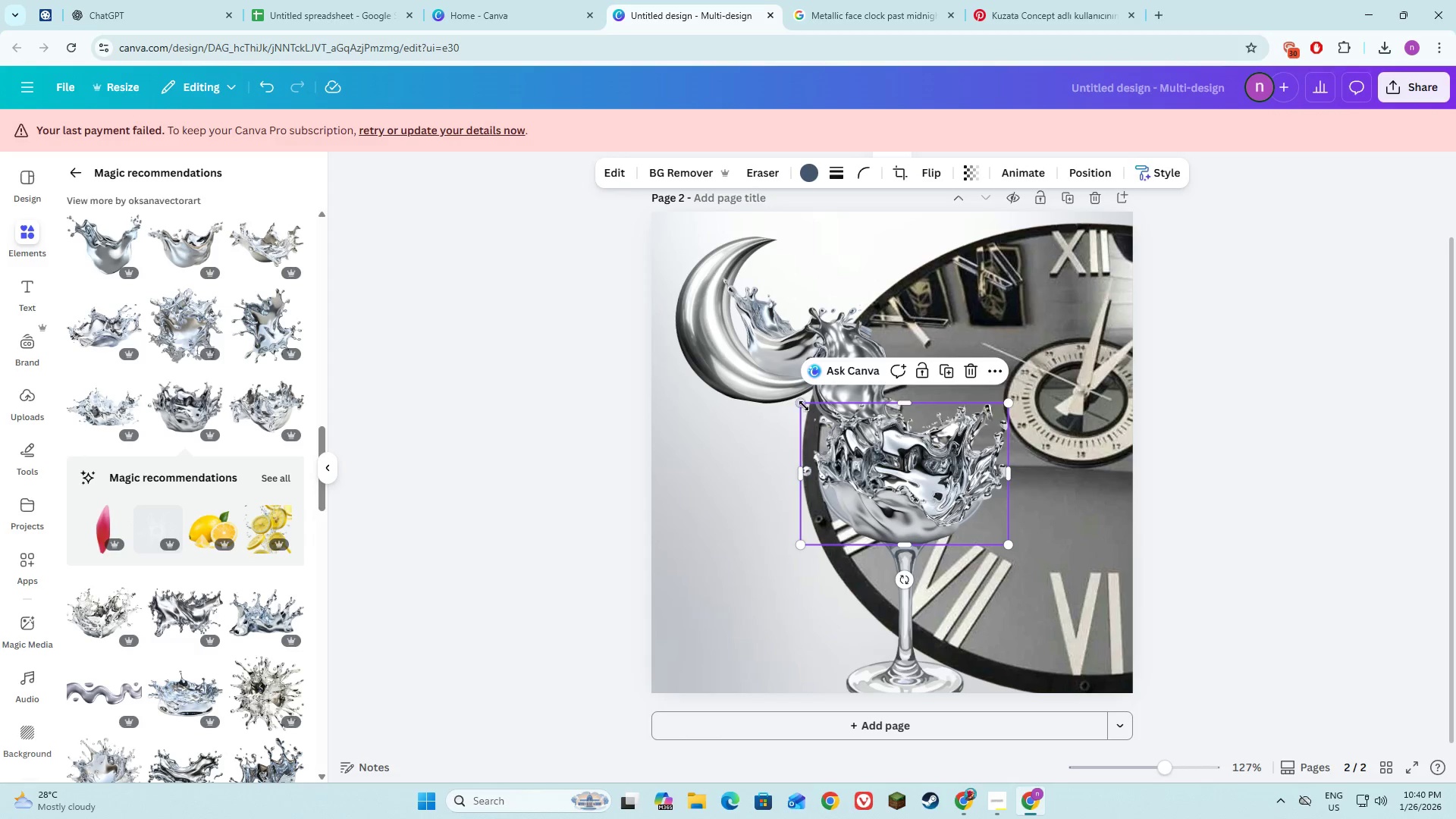 
left_click_drag(start_coordinate=[804, 406], to_coordinate=[811, 429])
 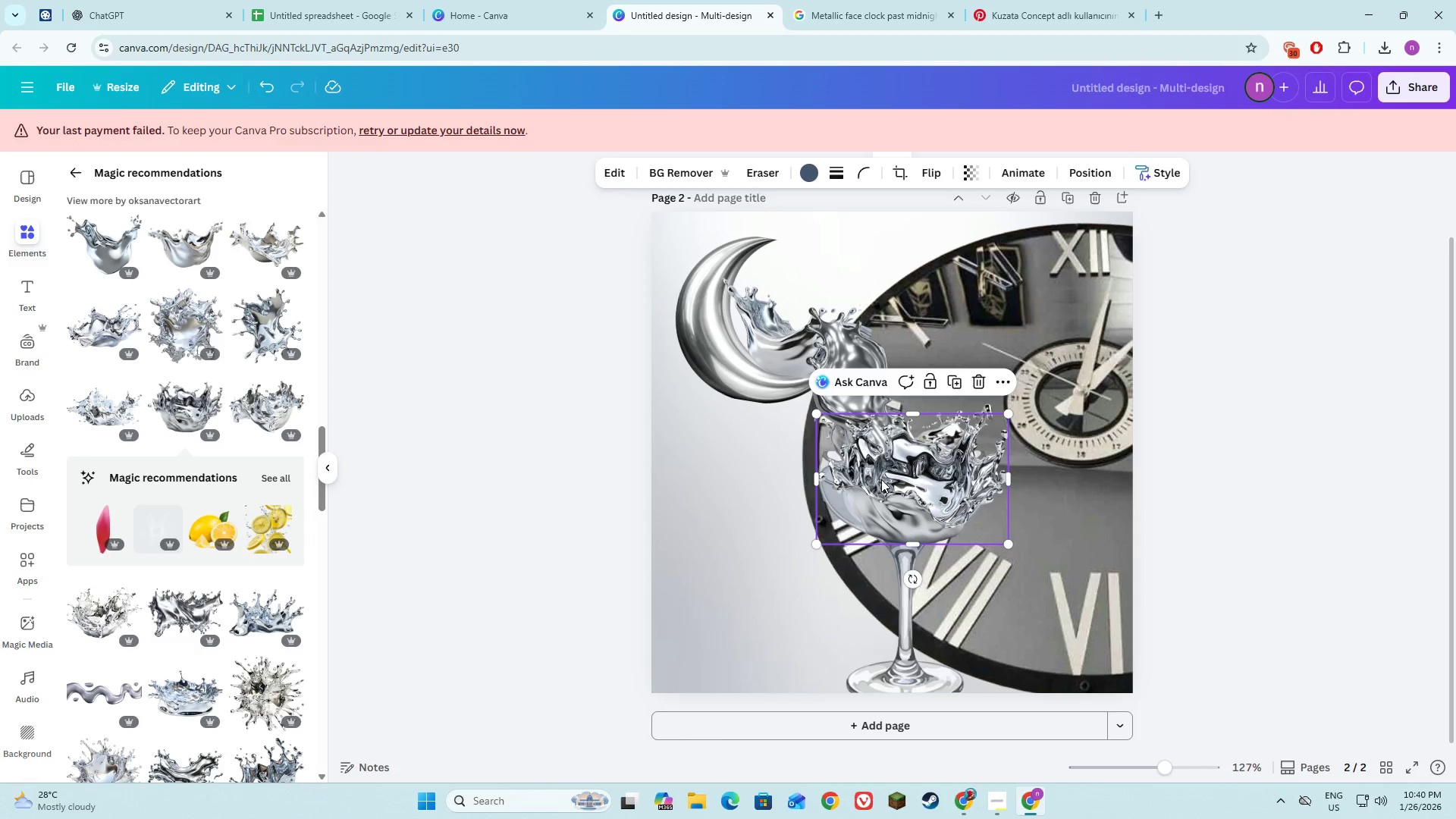 
left_click_drag(start_coordinate=[881, 480], to_coordinate=[874, 472])
 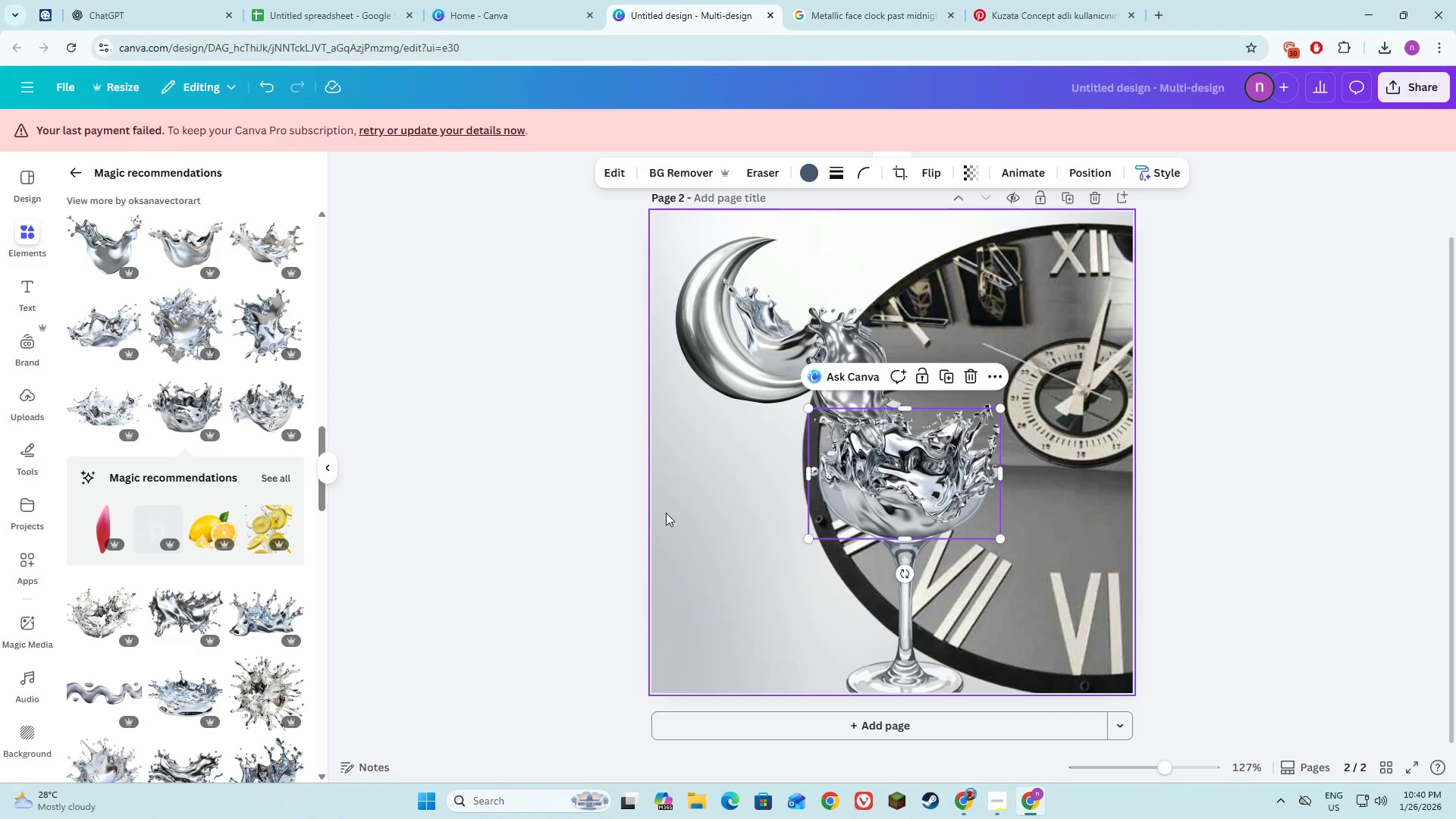 
left_click([666, 513])
 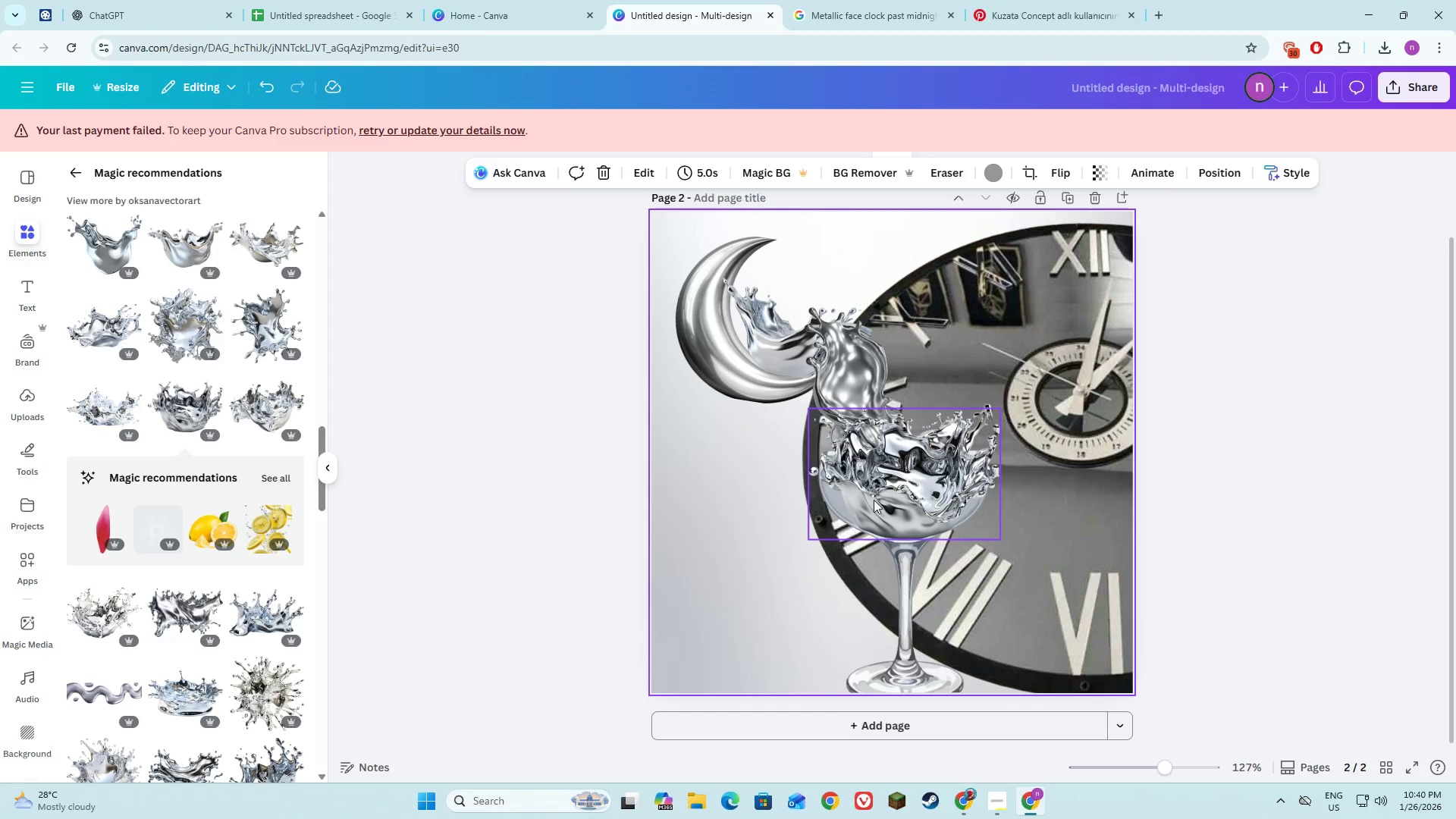 
left_click([881, 490])
 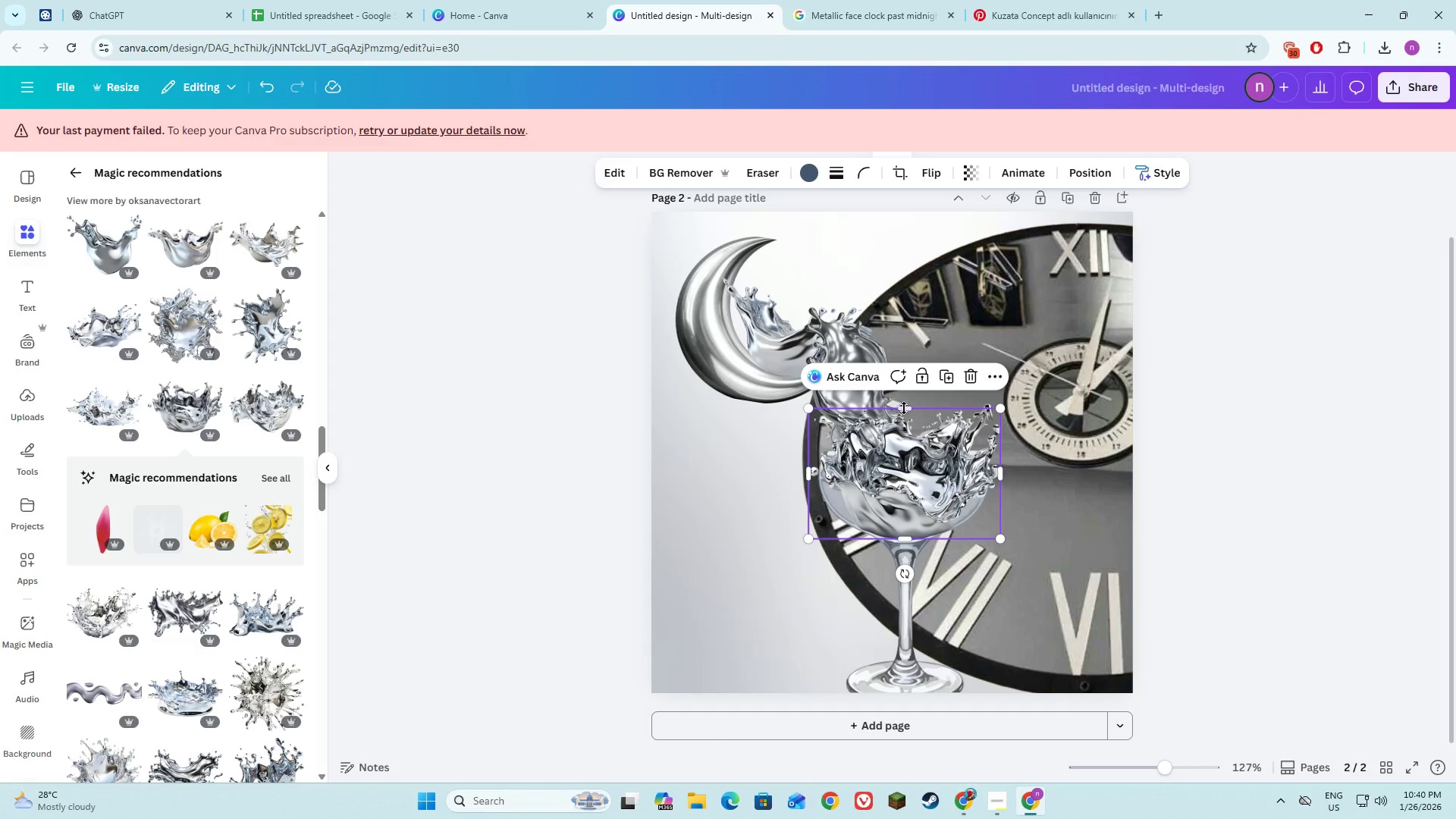 
left_click_drag(start_coordinate=[902, 407], to_coordinate=[904, 475])
 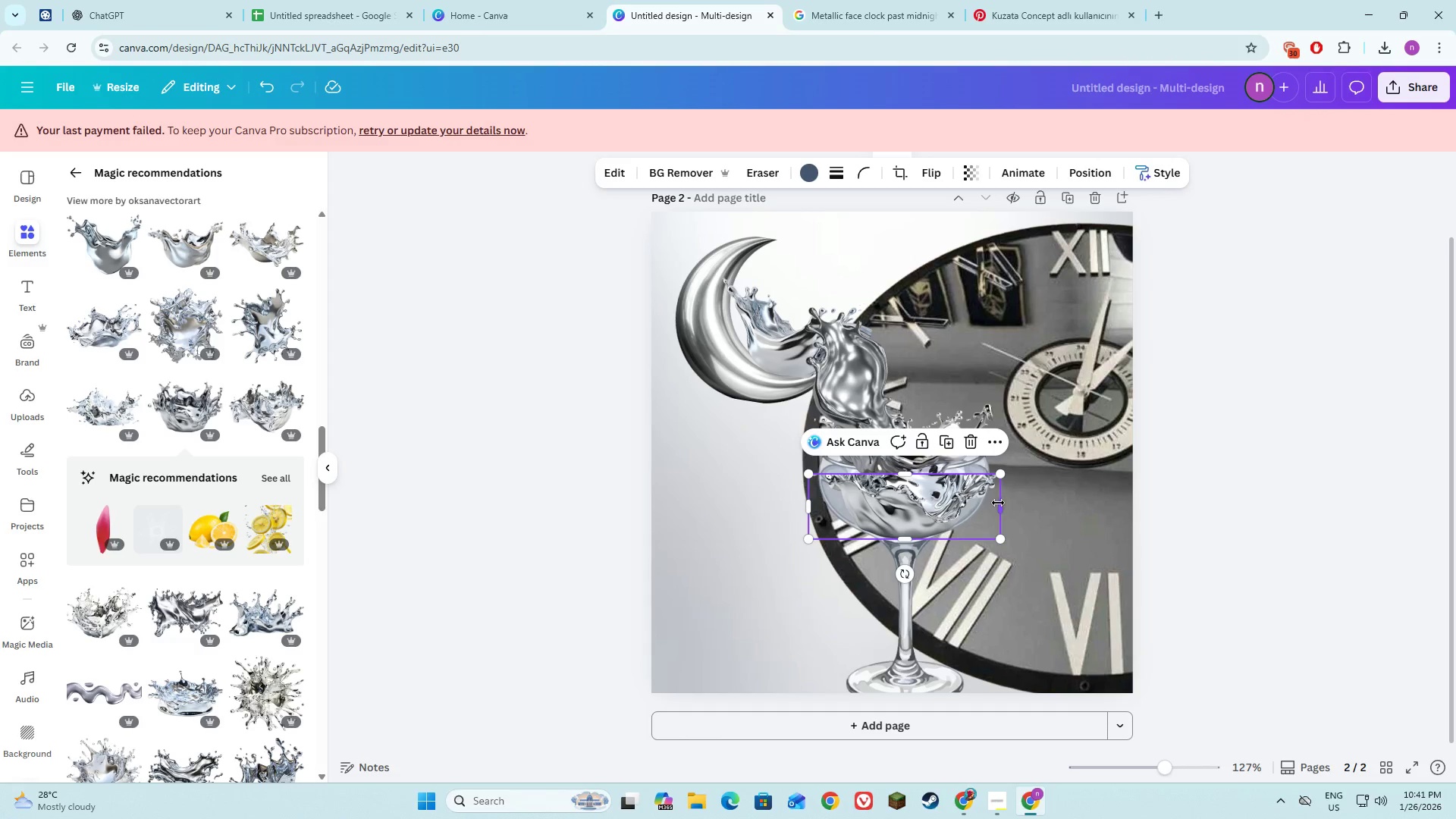 
left_click_drag(start_coordinate=[998, 503], to_coordinate=[983, 501])
 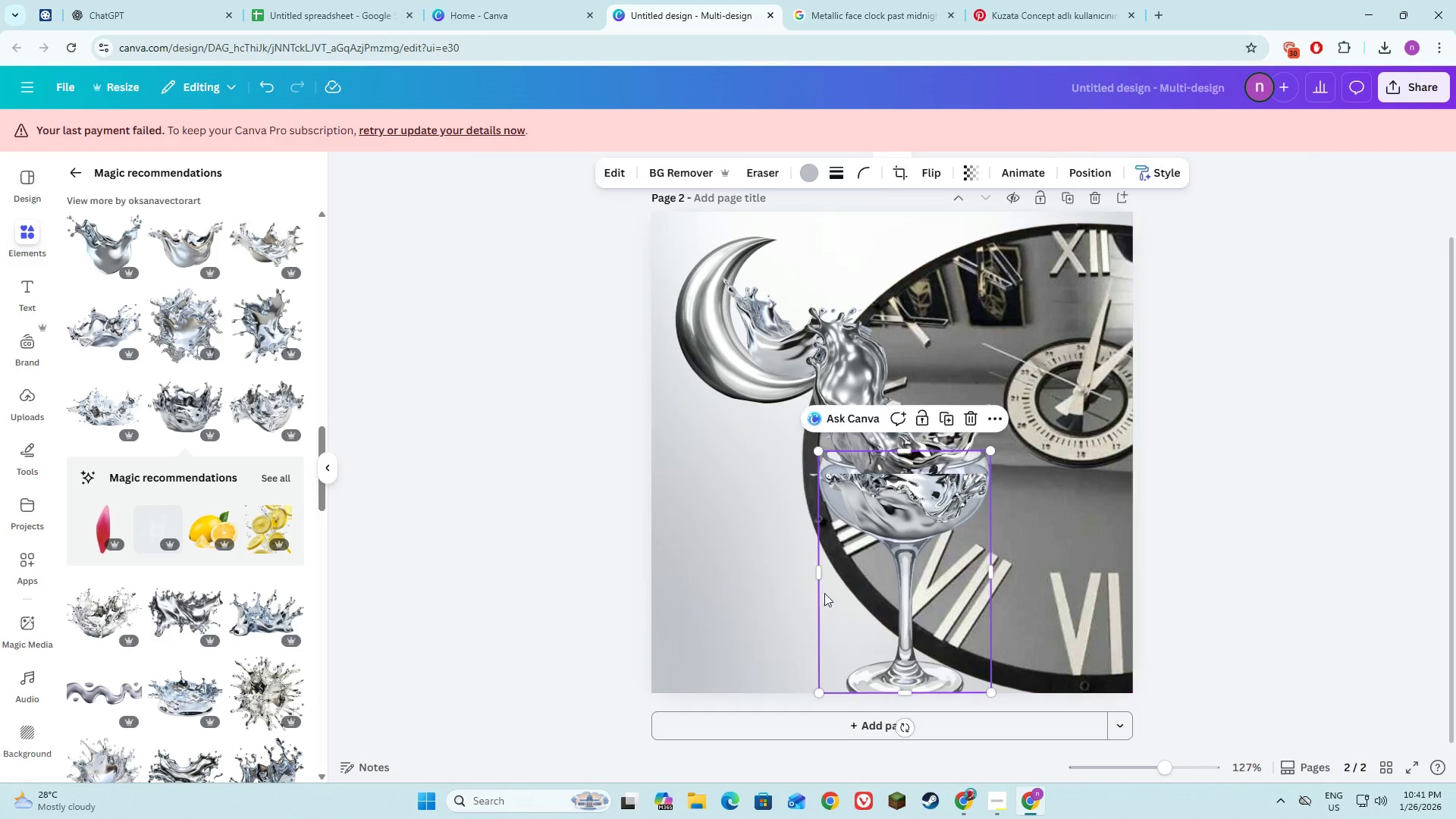 
left_click([800, 551])
 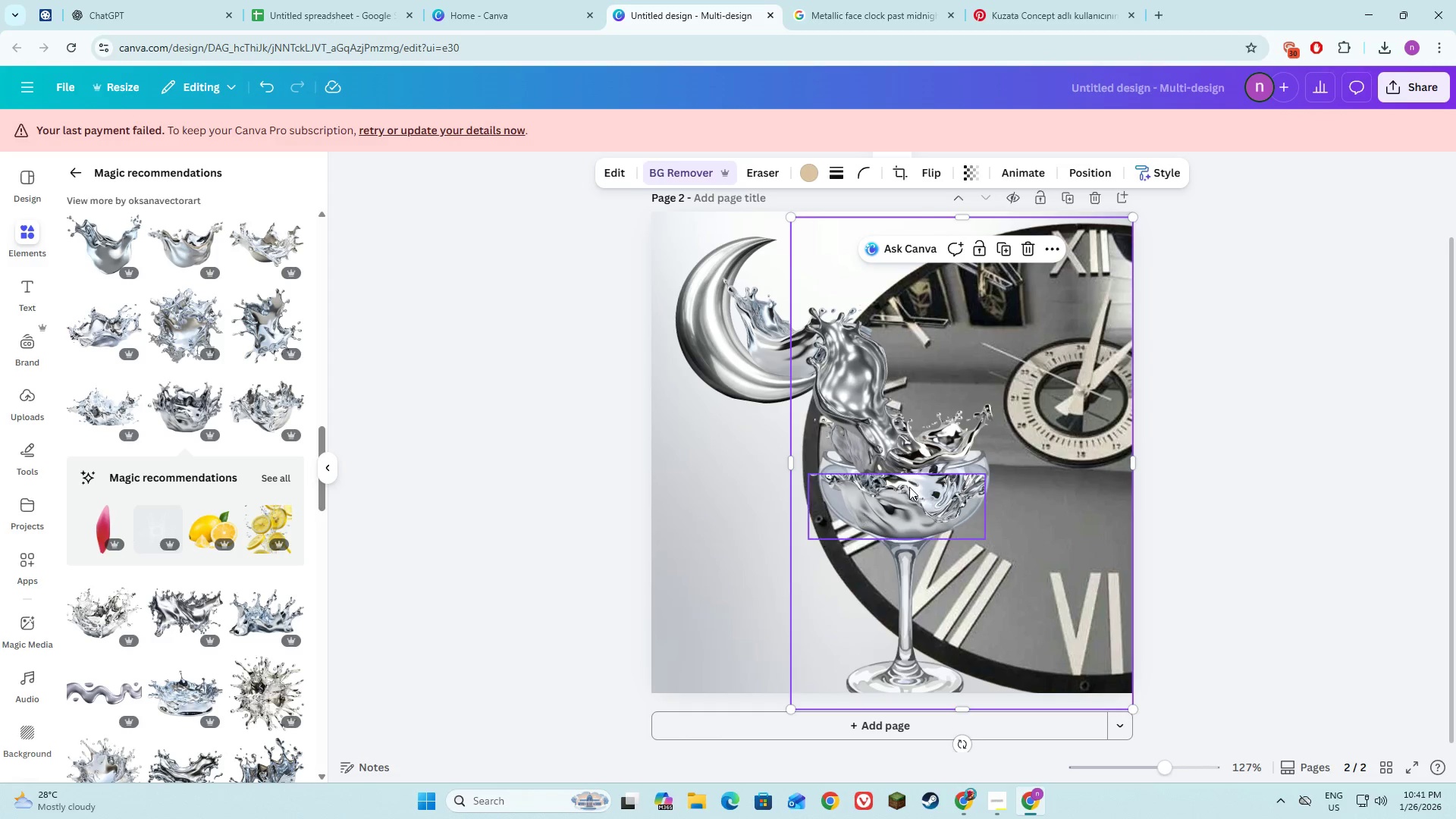 
left_click([911, 486])
 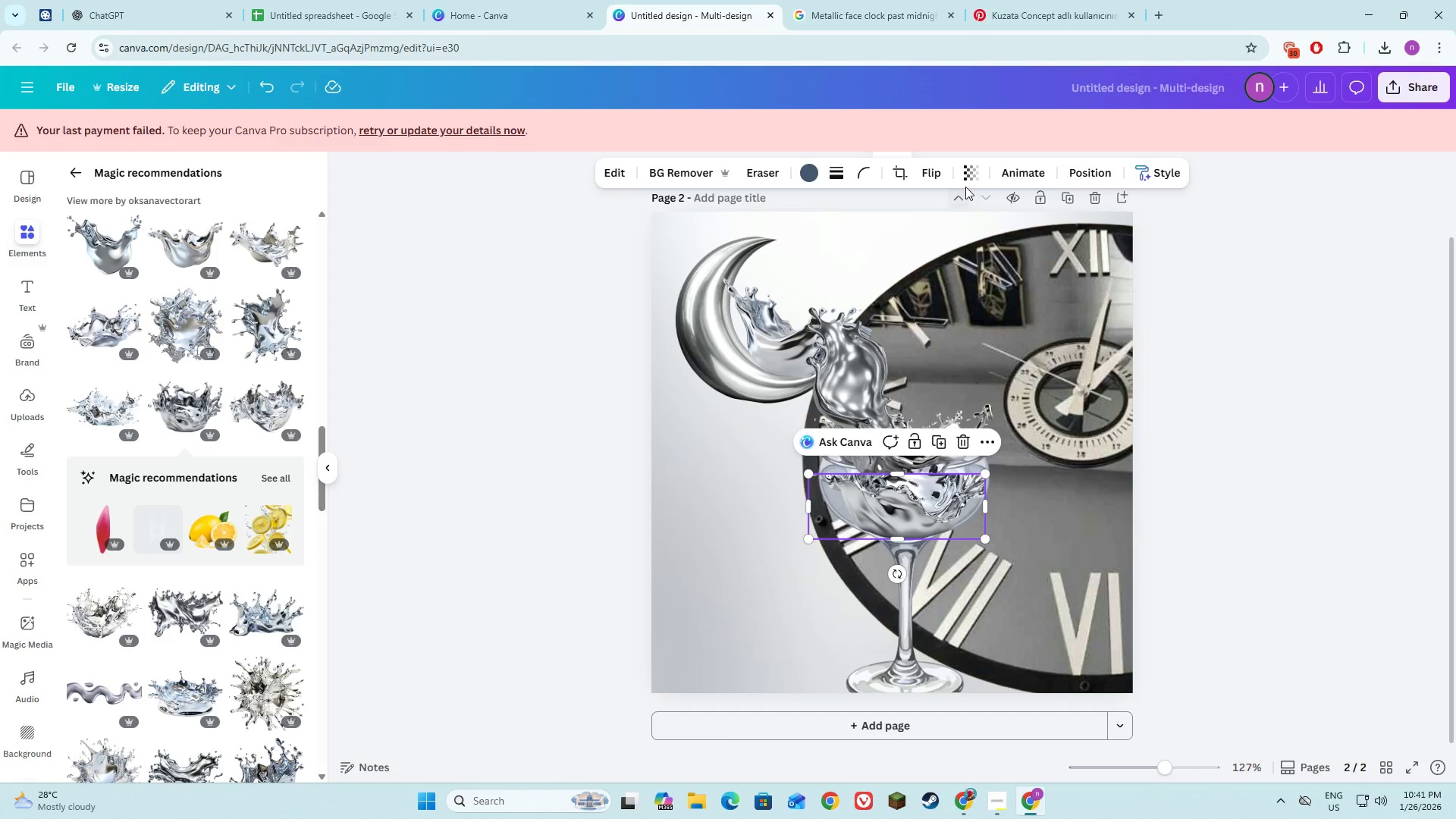 
left_click([966, 179])
 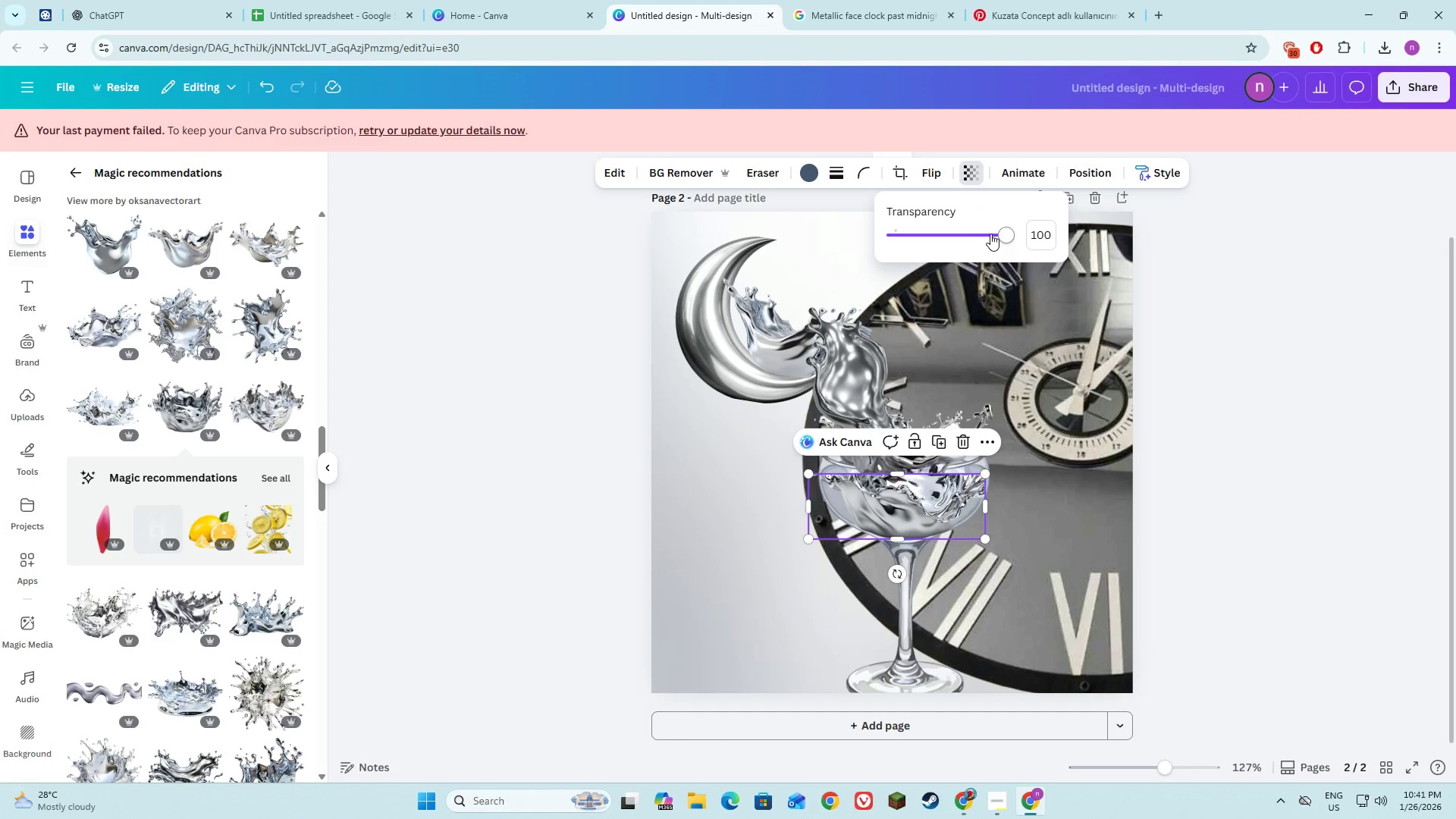 
left_click_drag(start_coordinate=[993, 236], to_coordinate=[955, 243])
 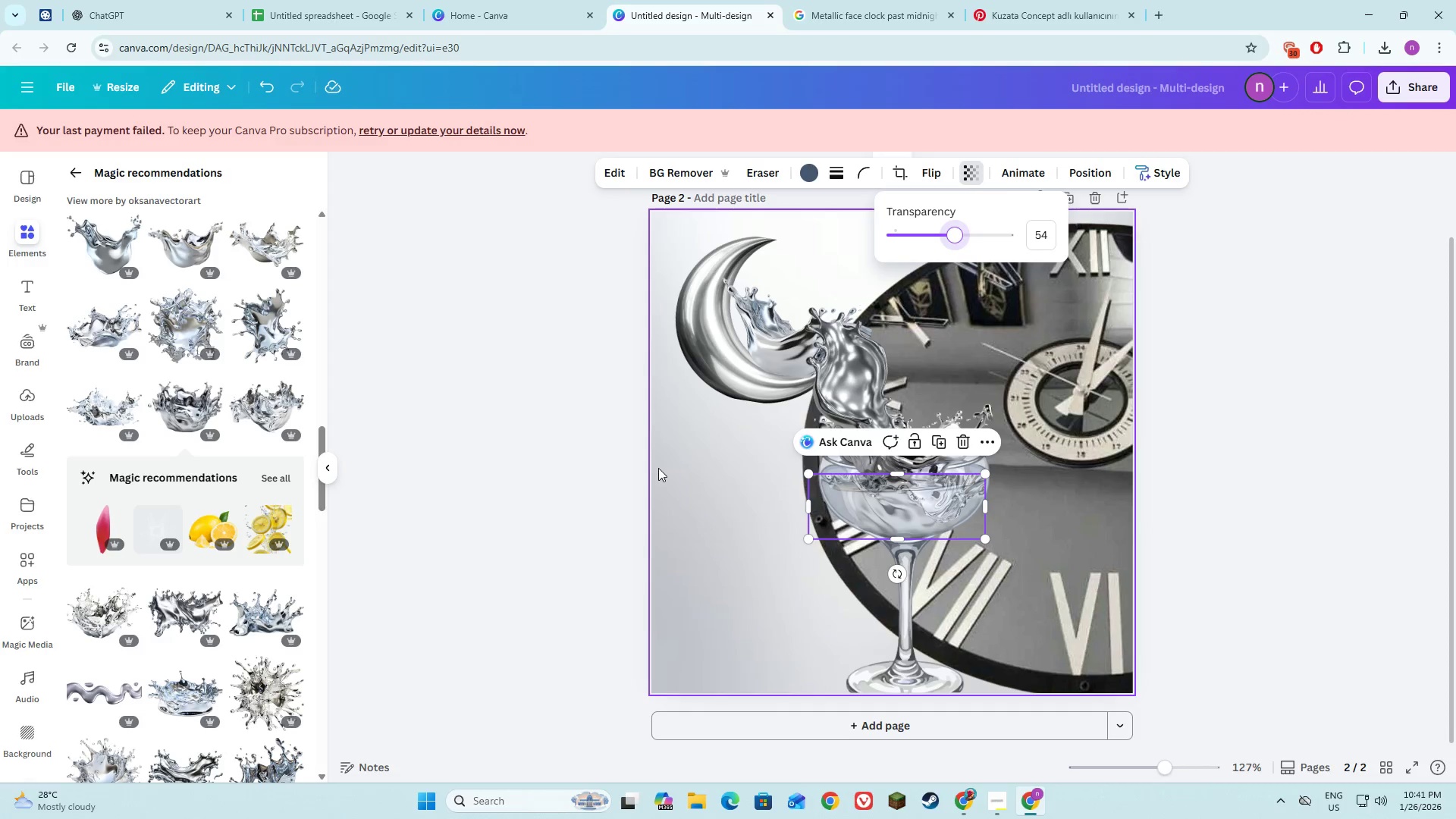 
left_click([656, 470])
 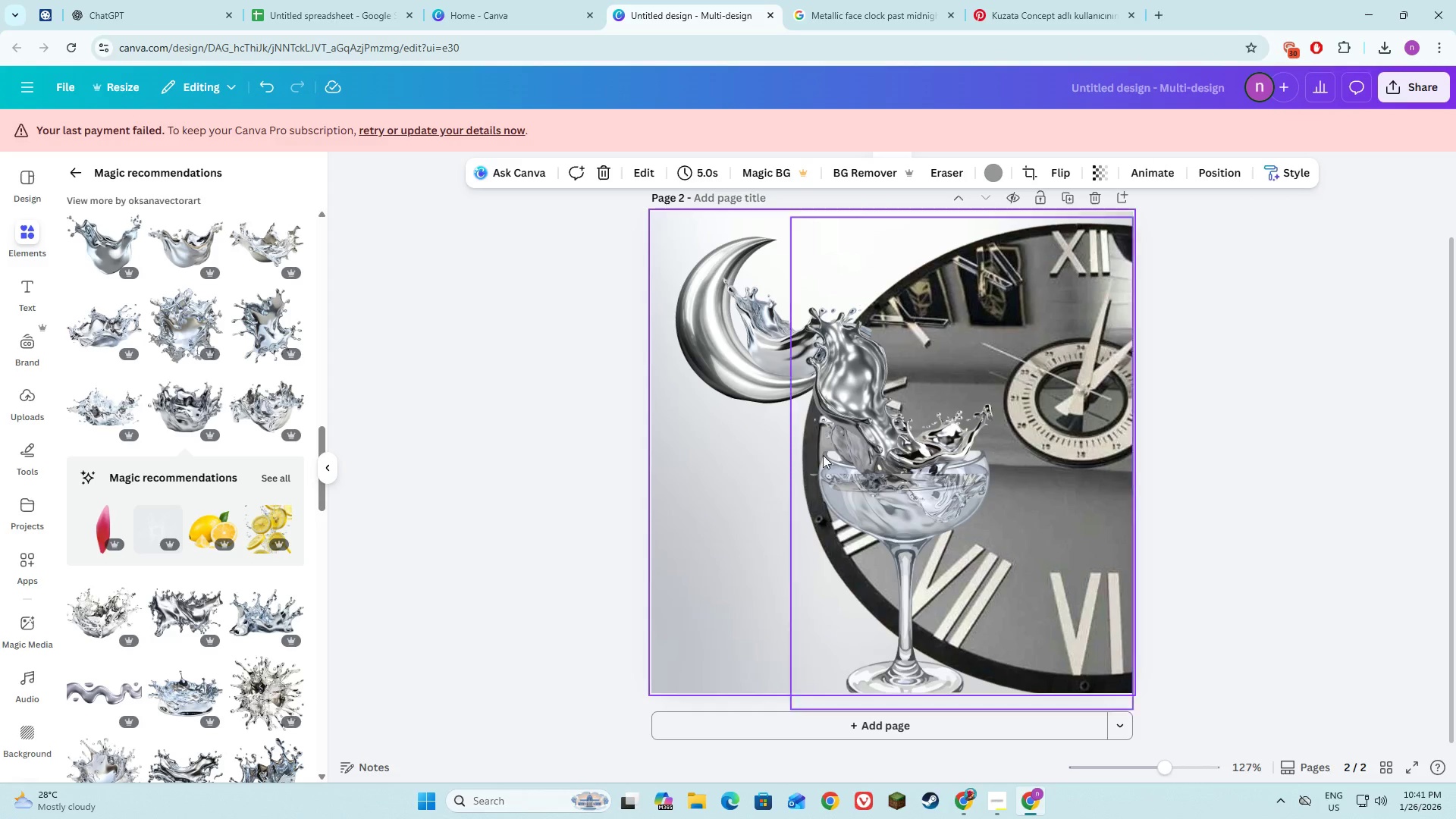 
left_click([872, 462])
 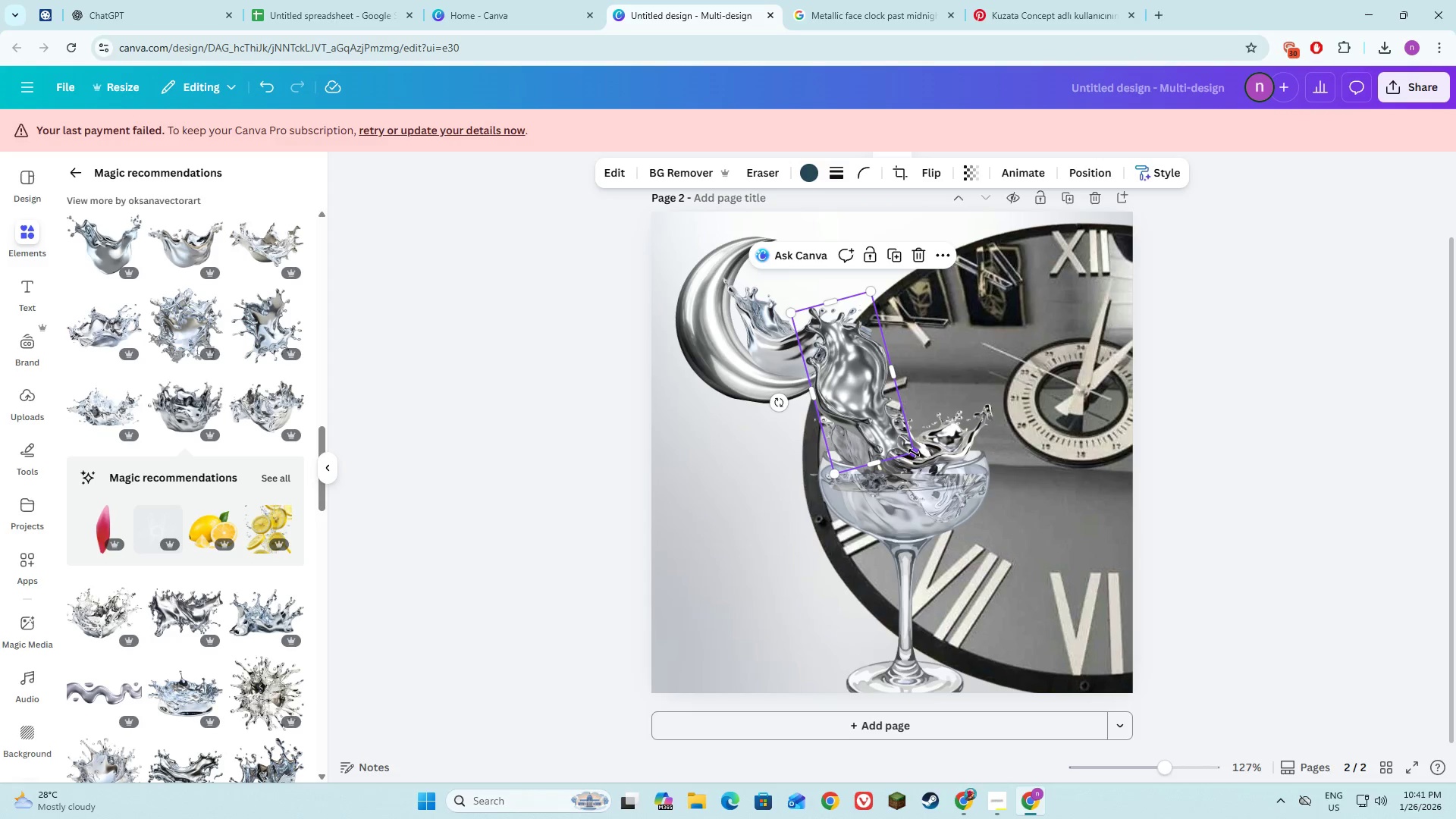 
double_click([937, 457])
 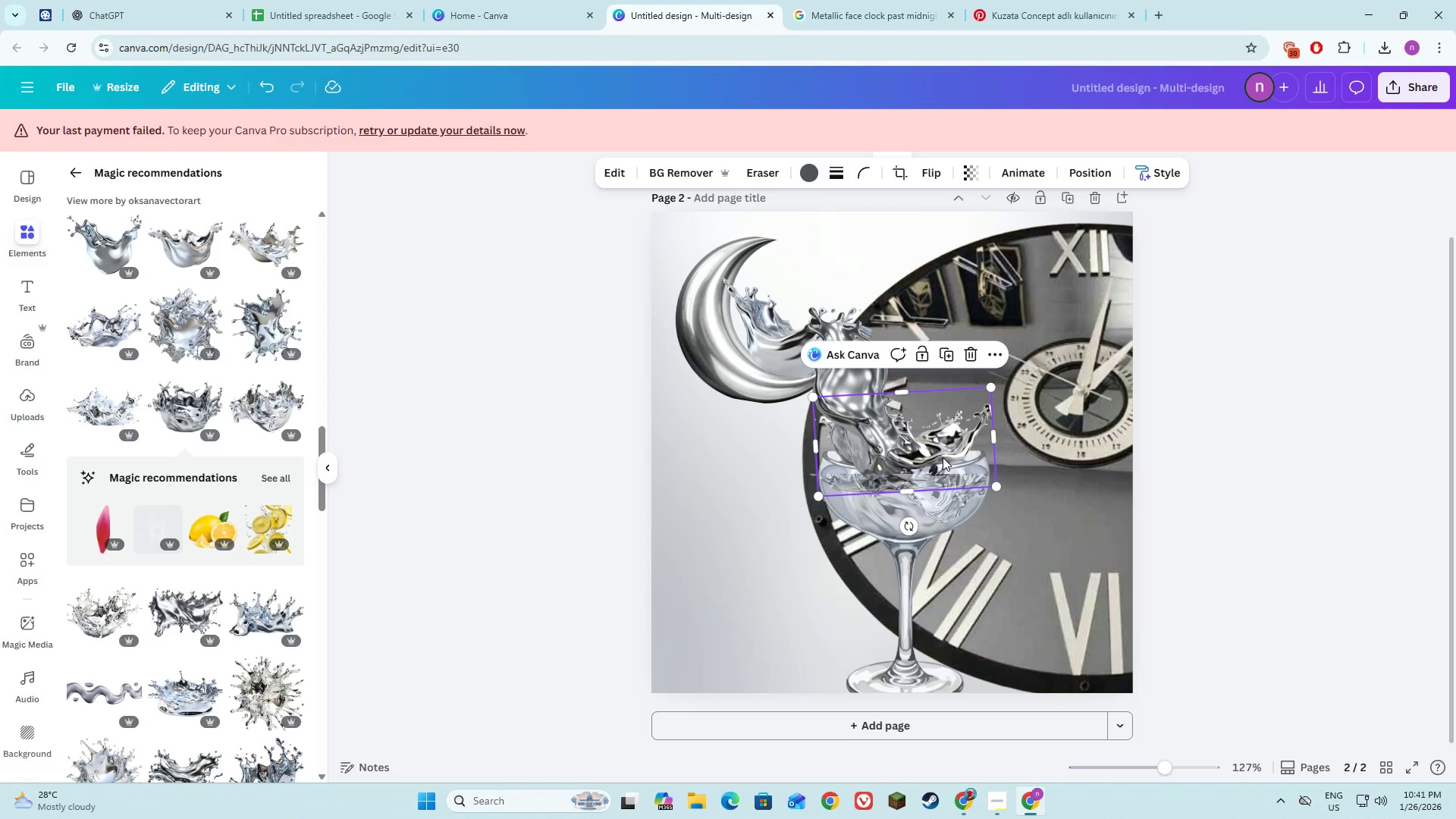 
left_click_drag(start_coordinate=[942, 457], to_coordinate=[940, 452])
 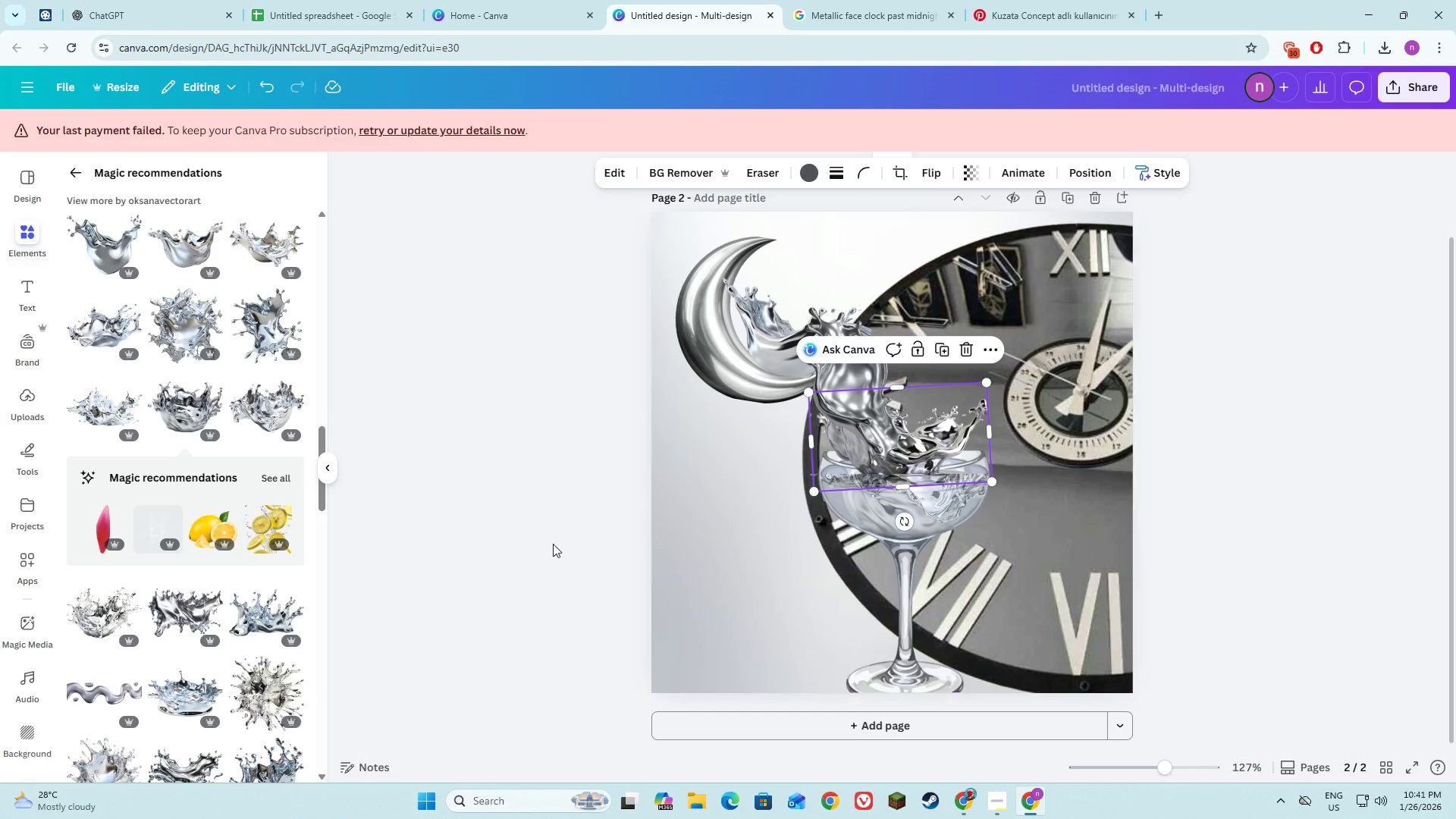 
left_click([553, 544])
 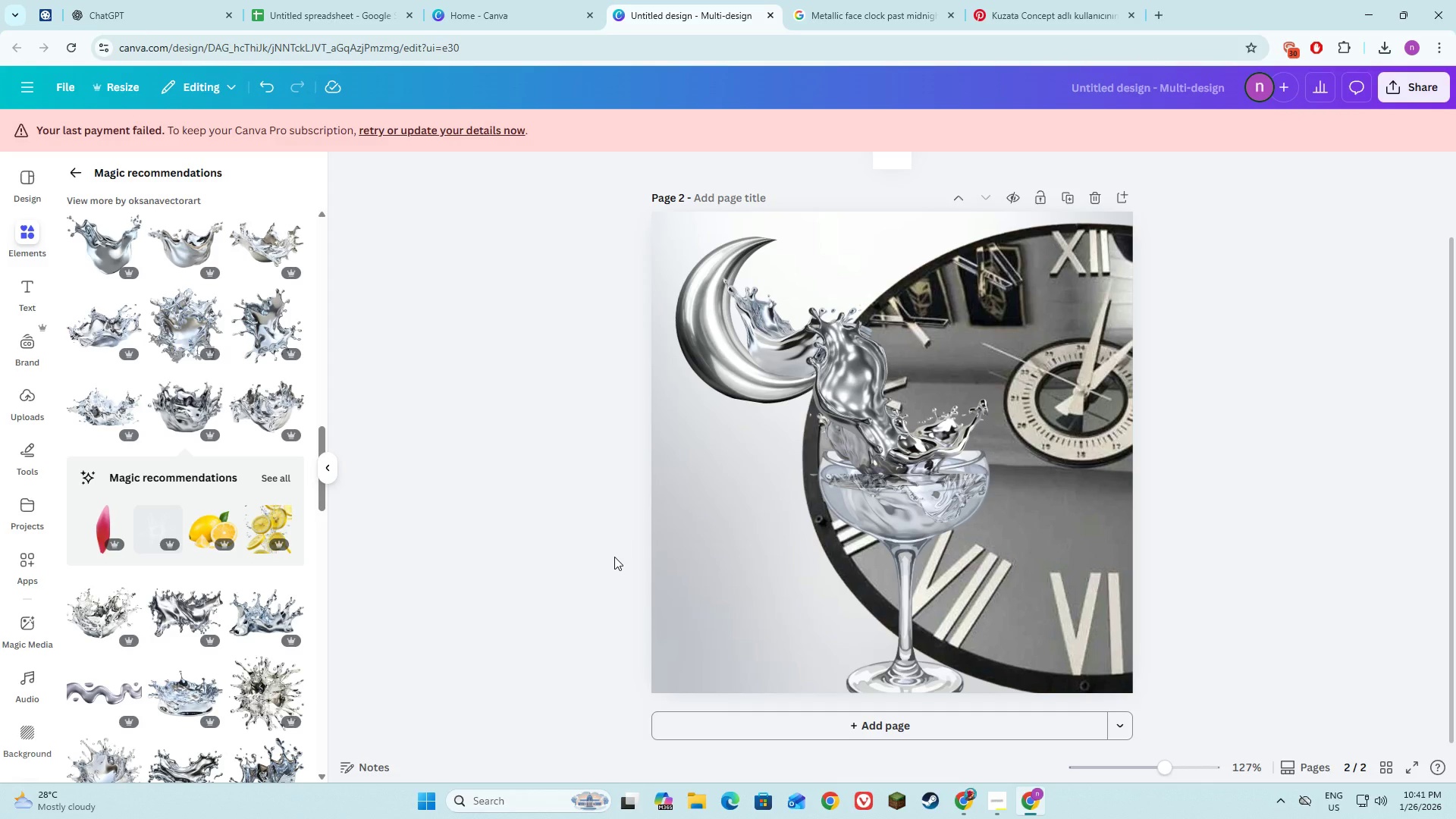 
wait(10.08)
 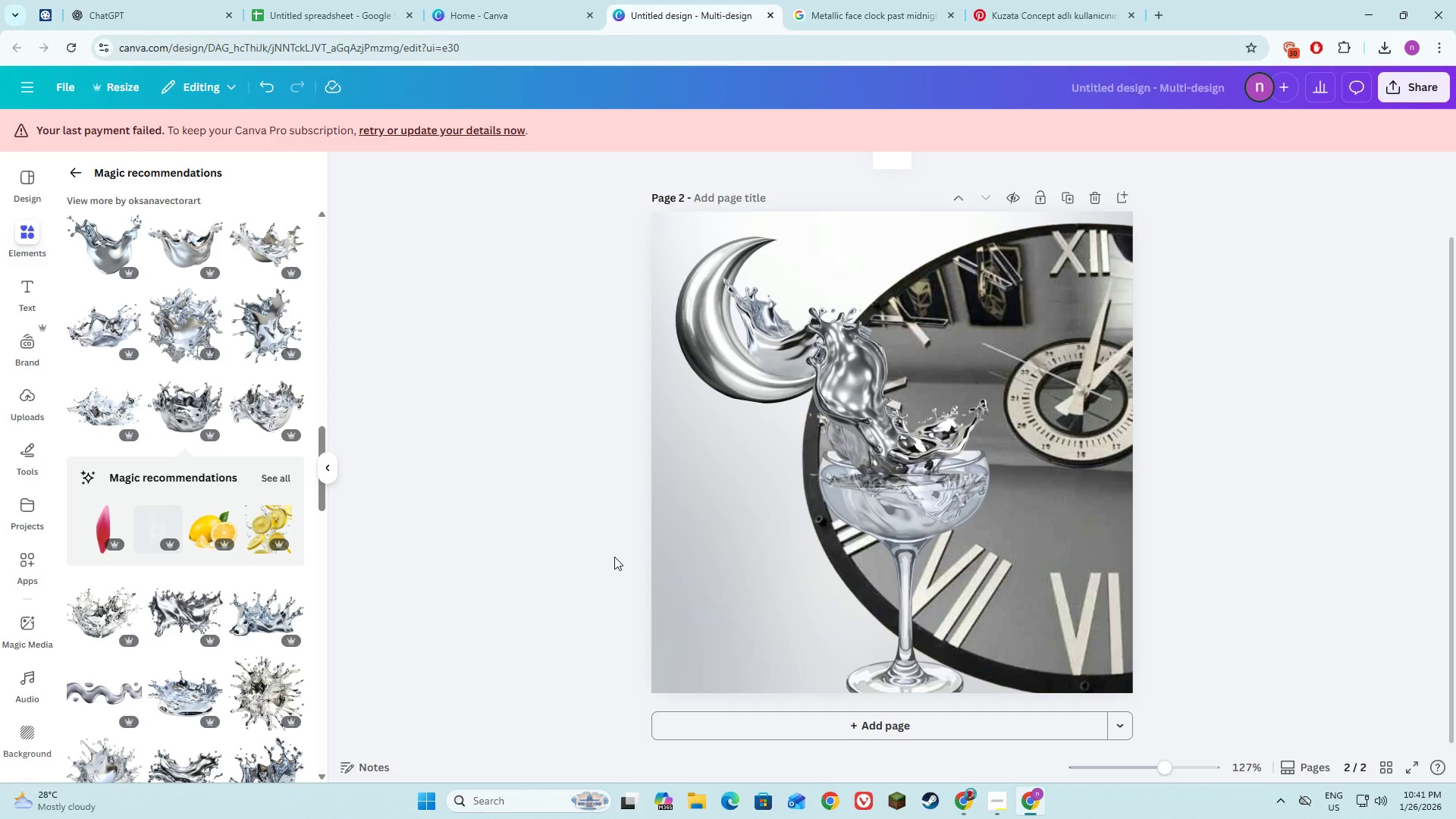 
left_click([1253, 548])
 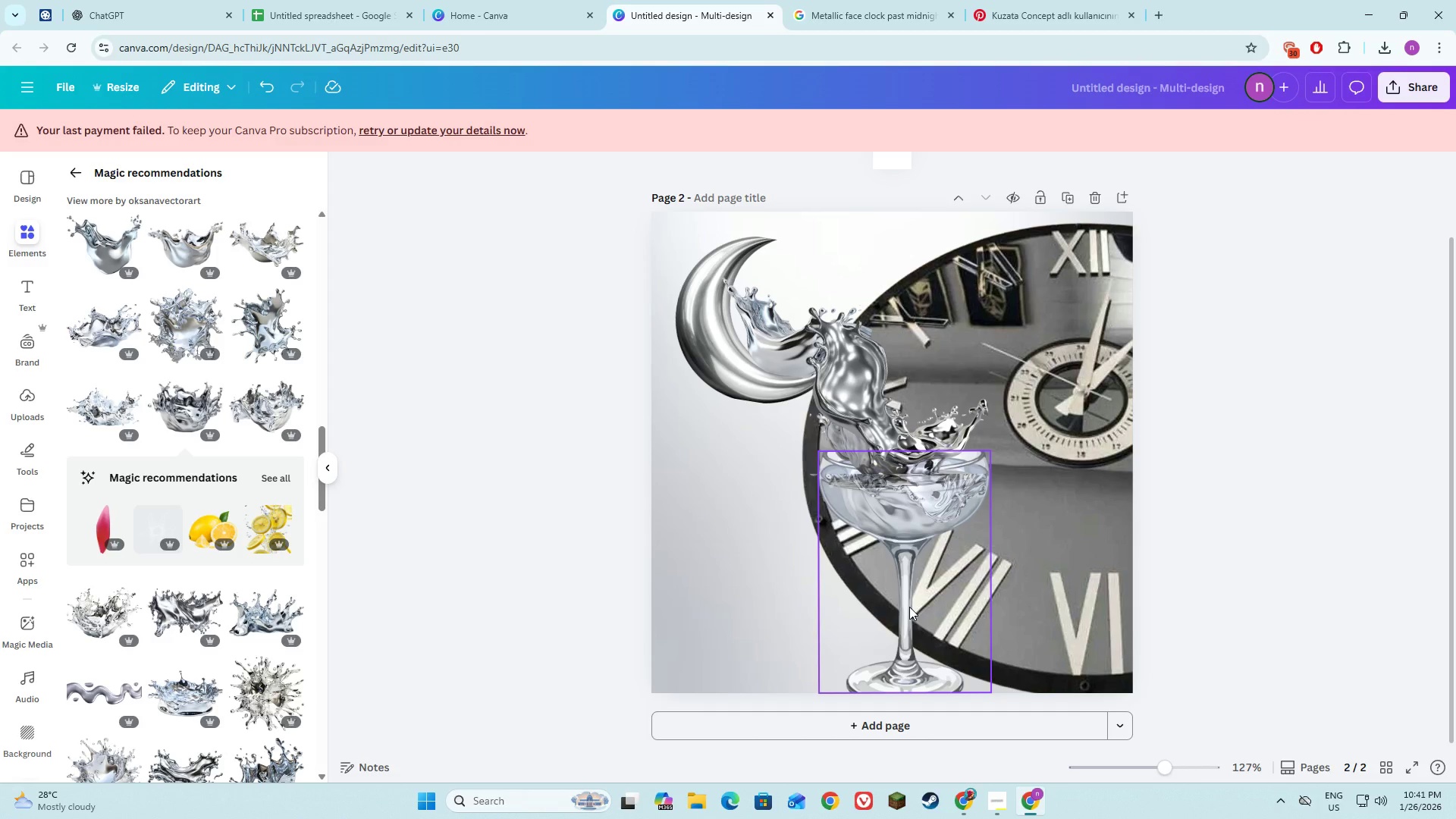 
left_click([1293, 559])
 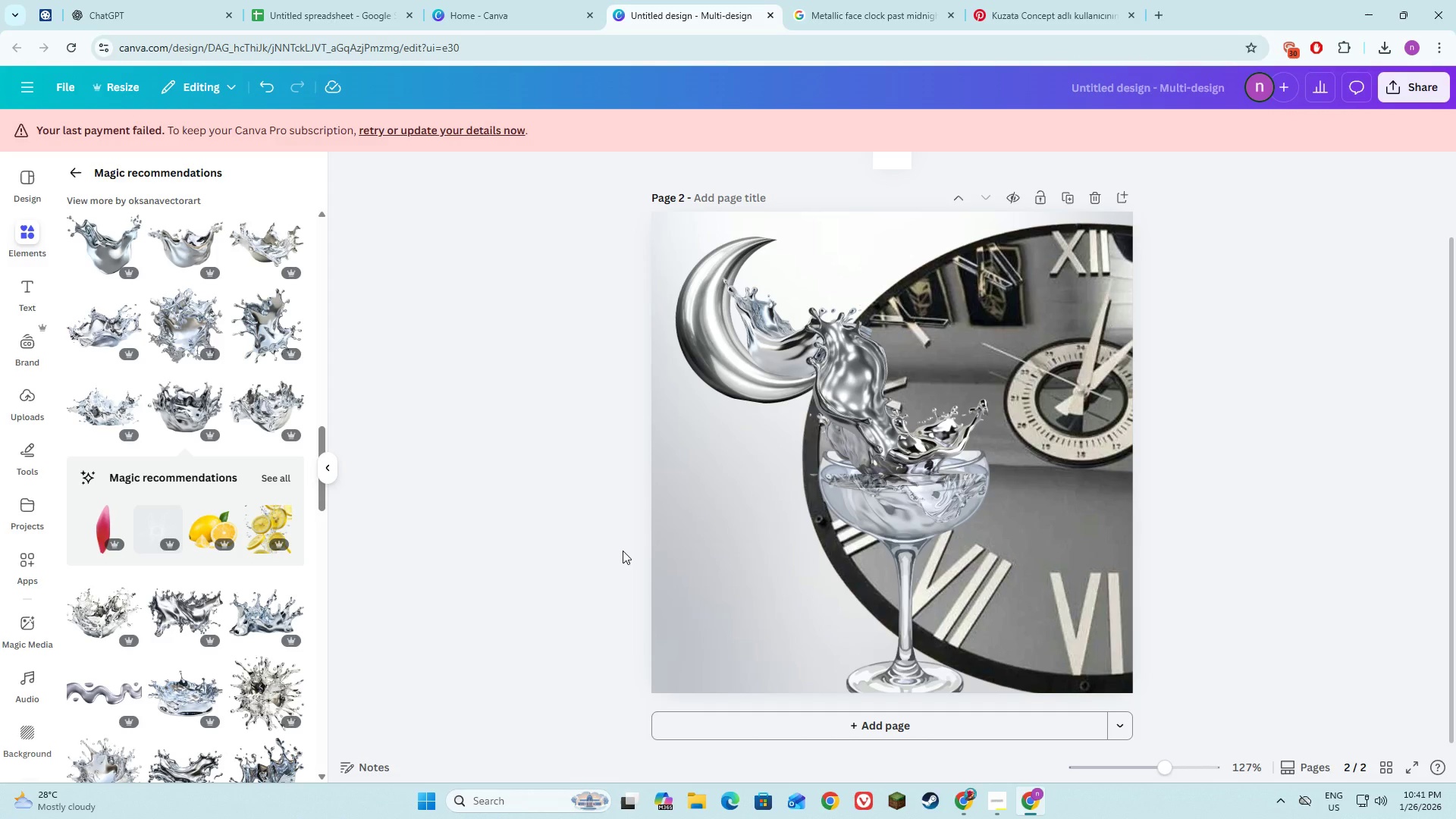 
left_click([623, 551])
 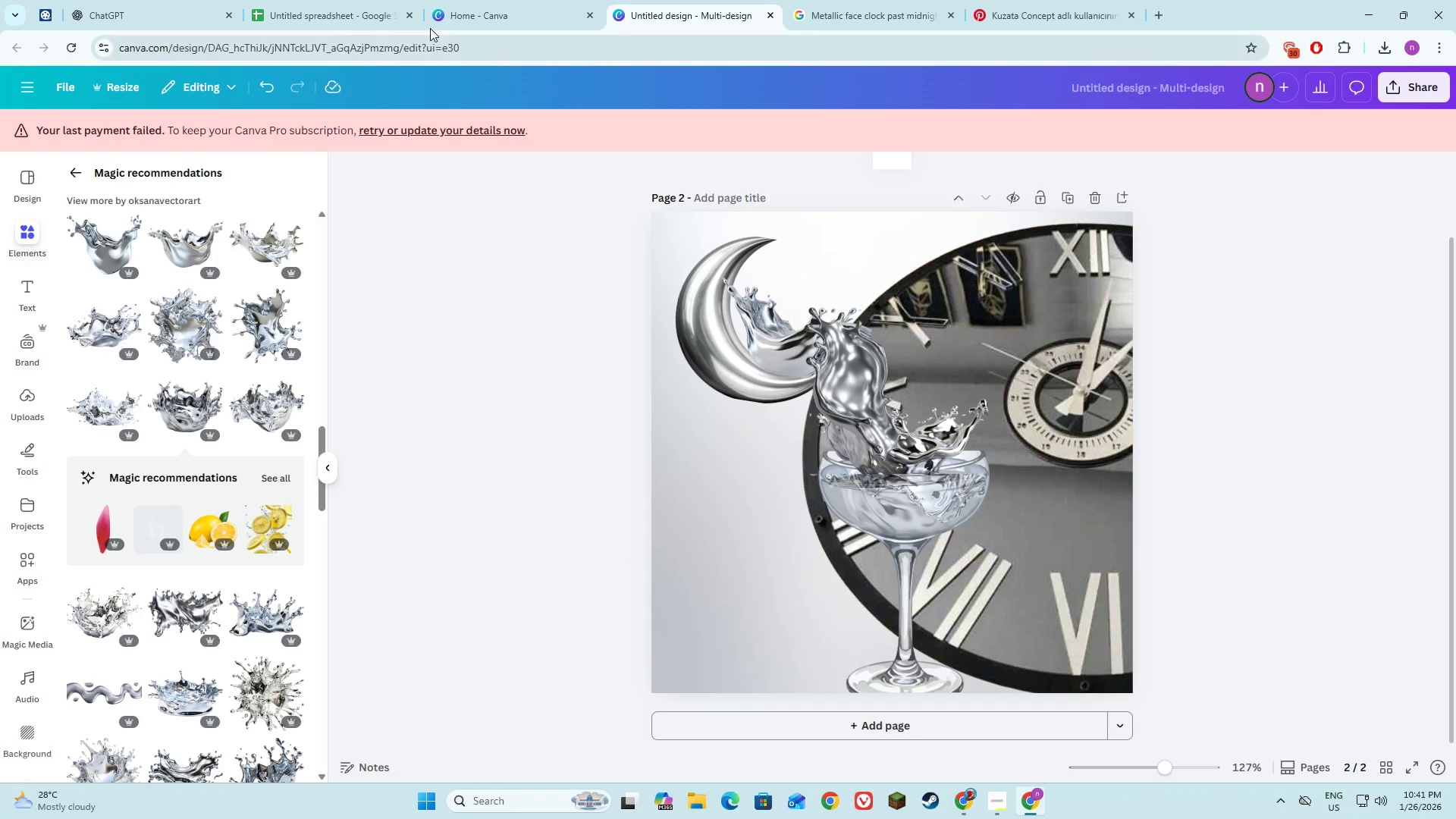 
key(Alt+AltLeft)
 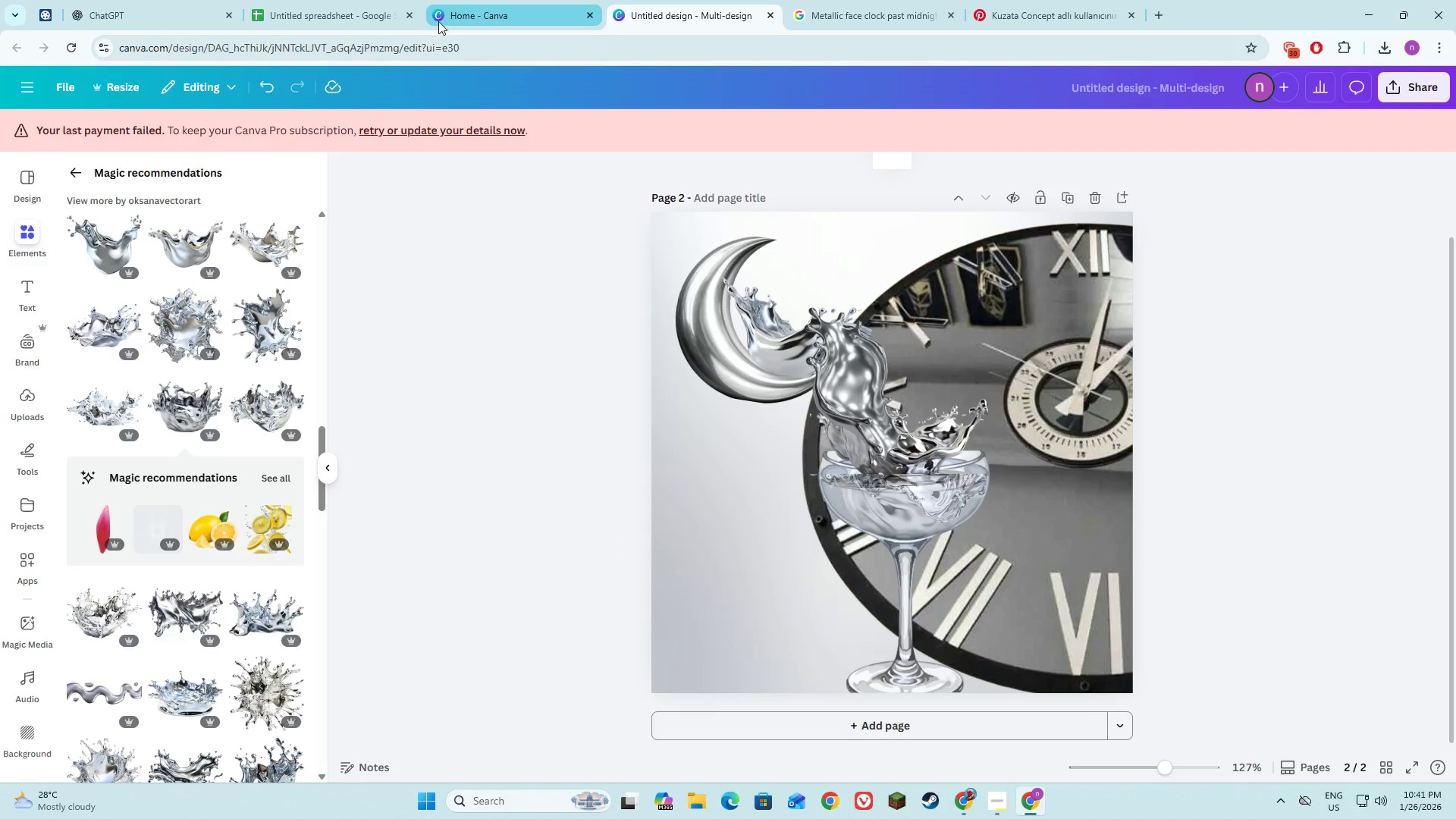 
key(Alt+Tab)